 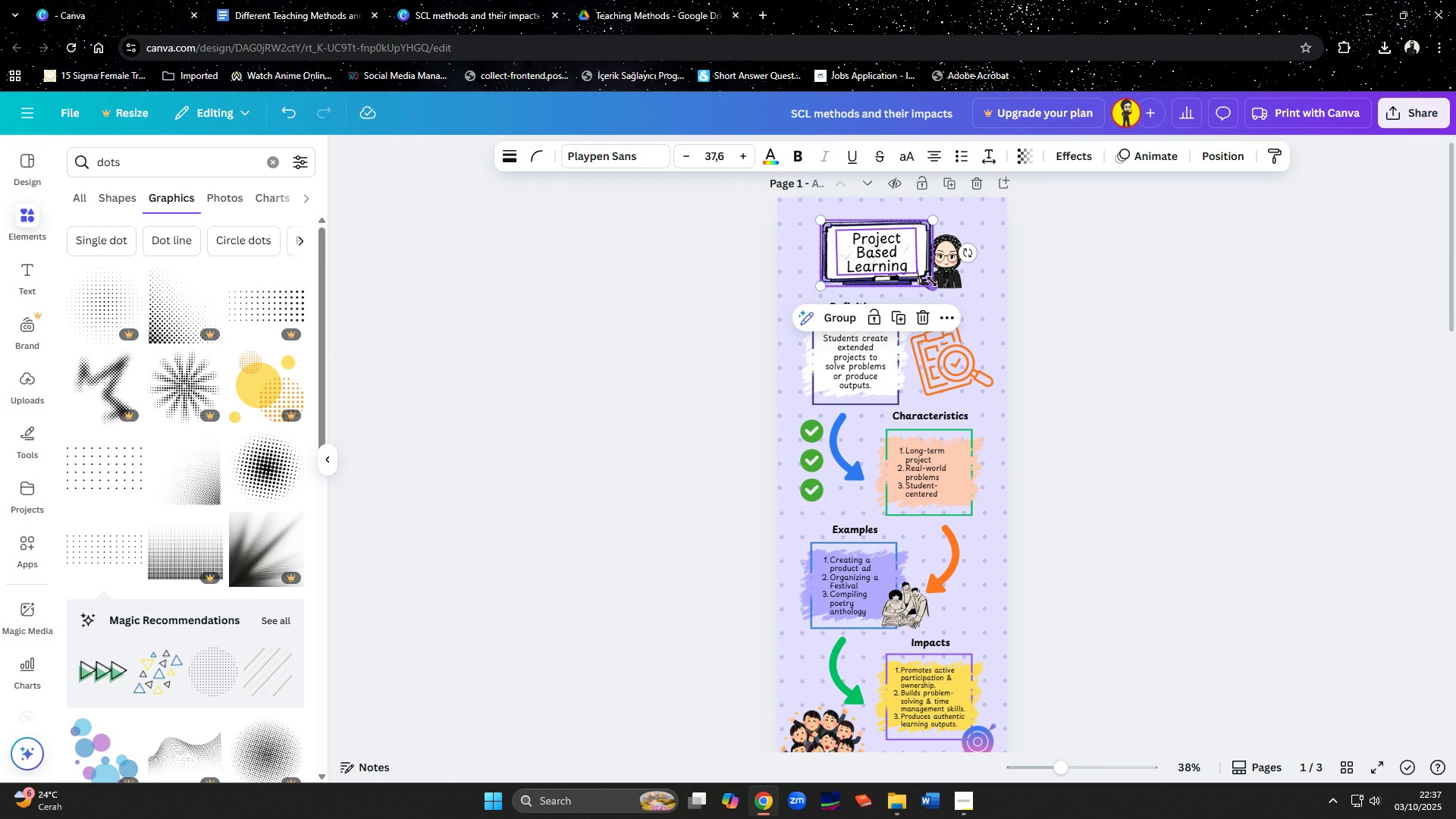 
left_click([942, 282])
 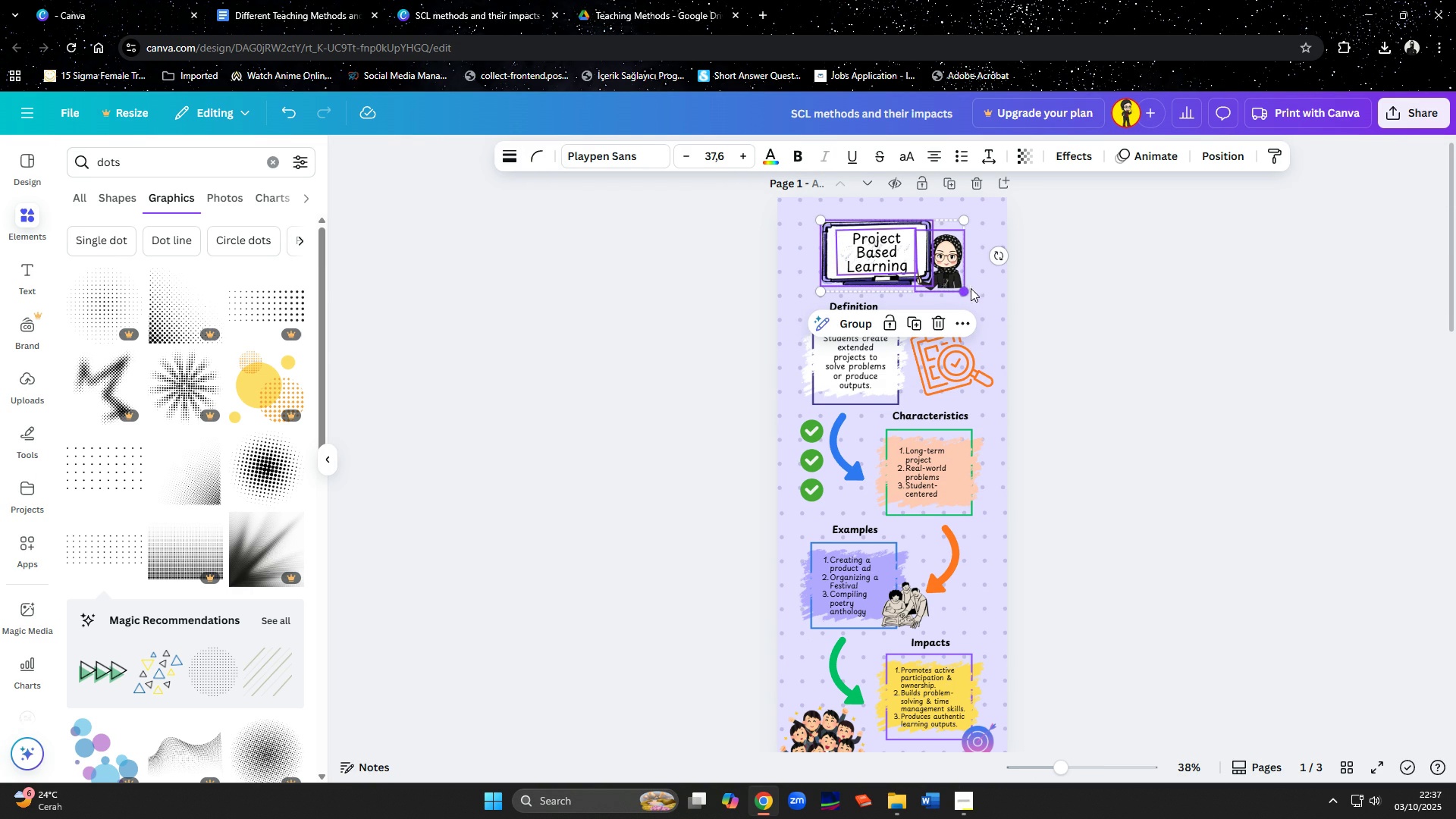 
mouse_move([1001, 306])
 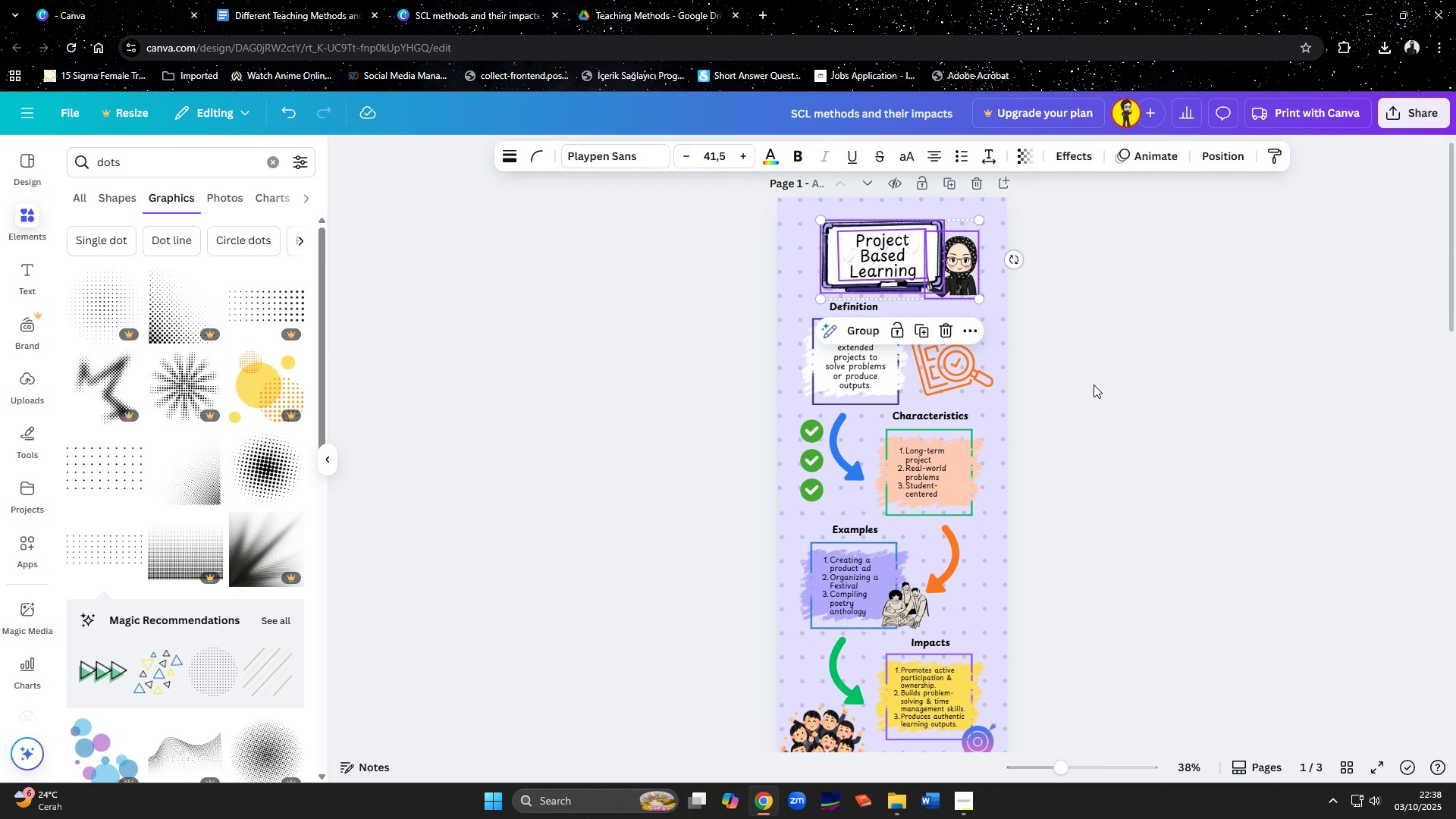 
scroll: coordinate [1094, 384], scroll_direction: down, amount: 2.0
 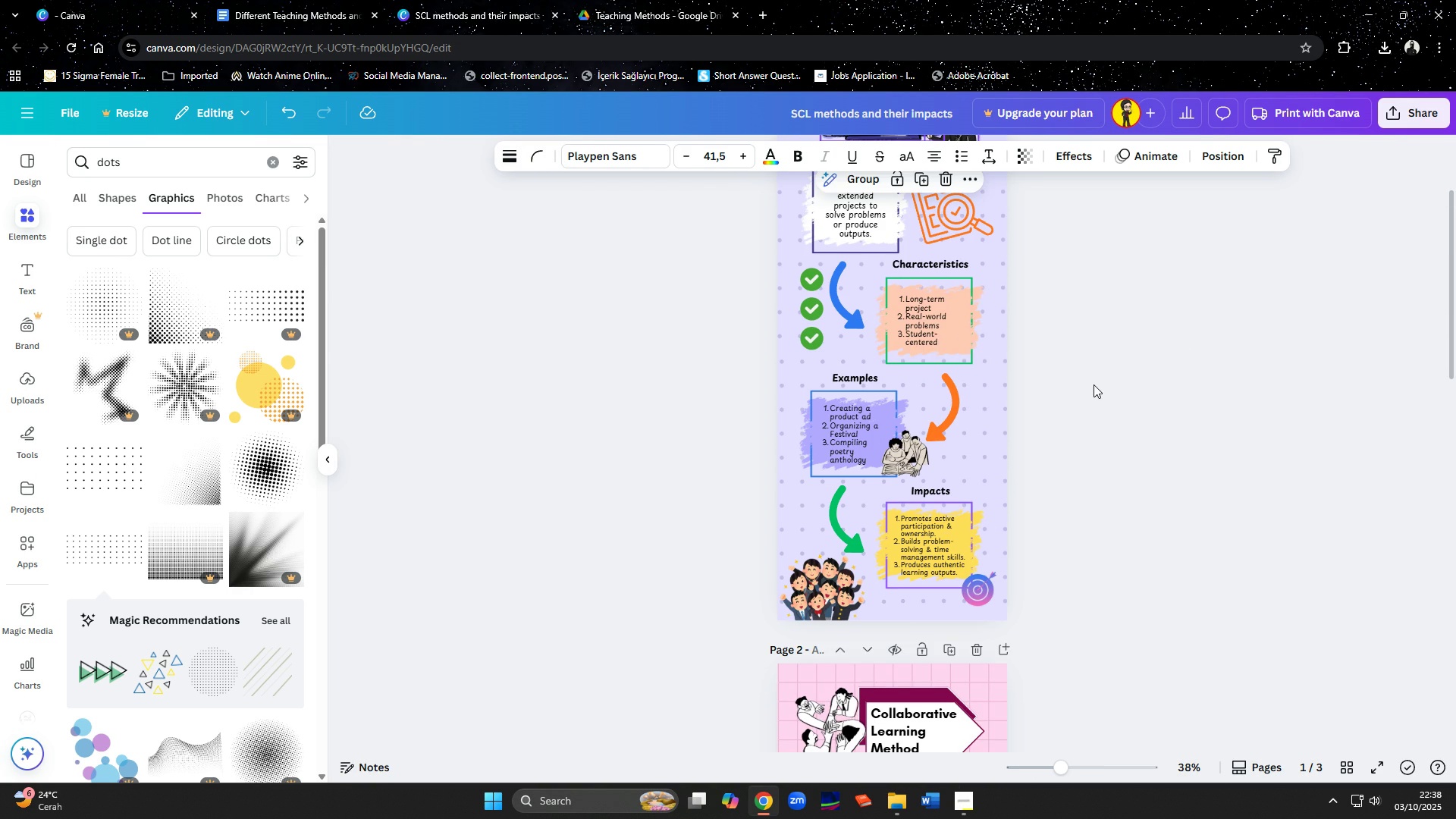 
scroll: coordinate [989, 324], scroll_direction: up, amount: 3.0
 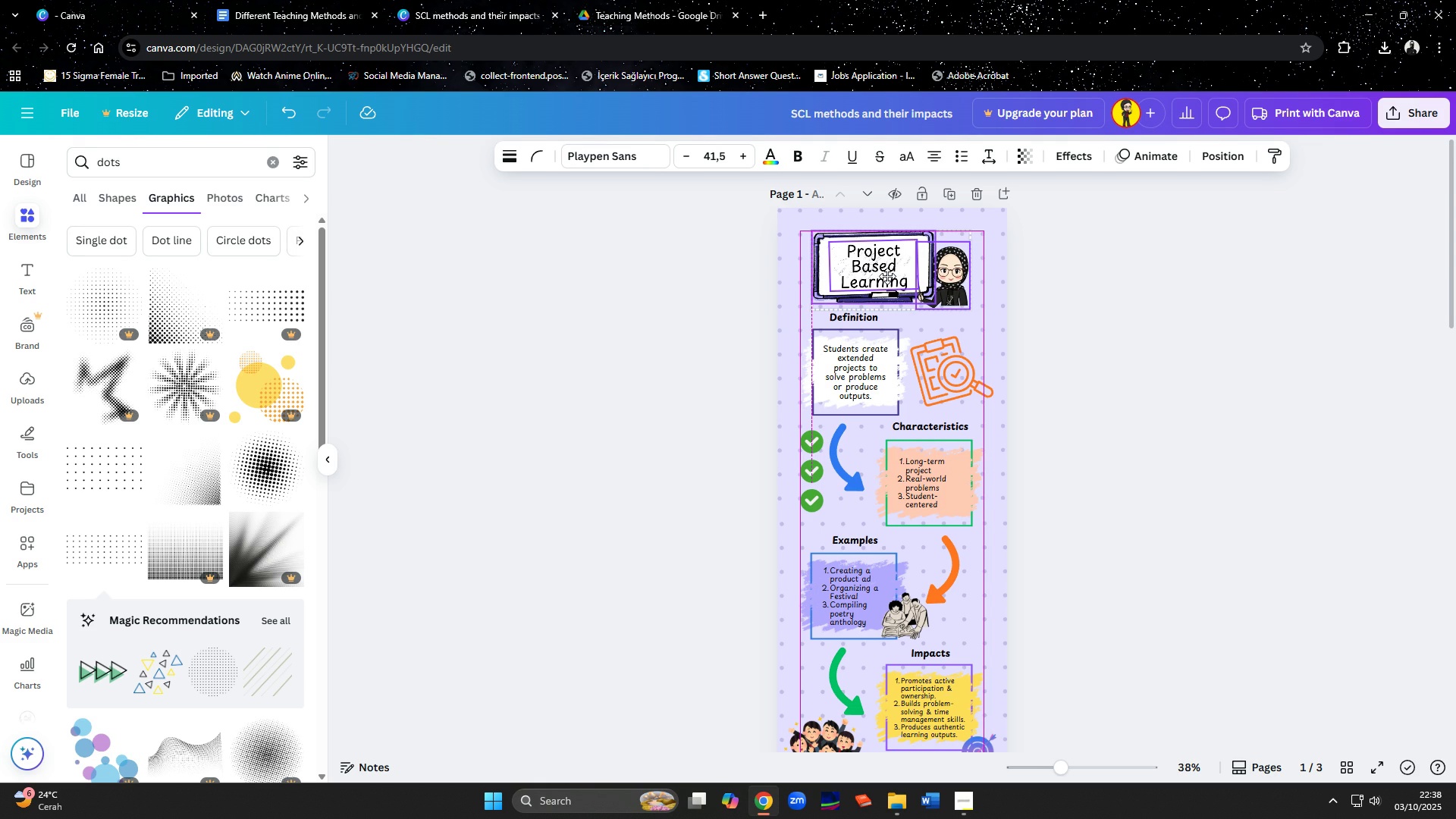 
wait(7.26)
 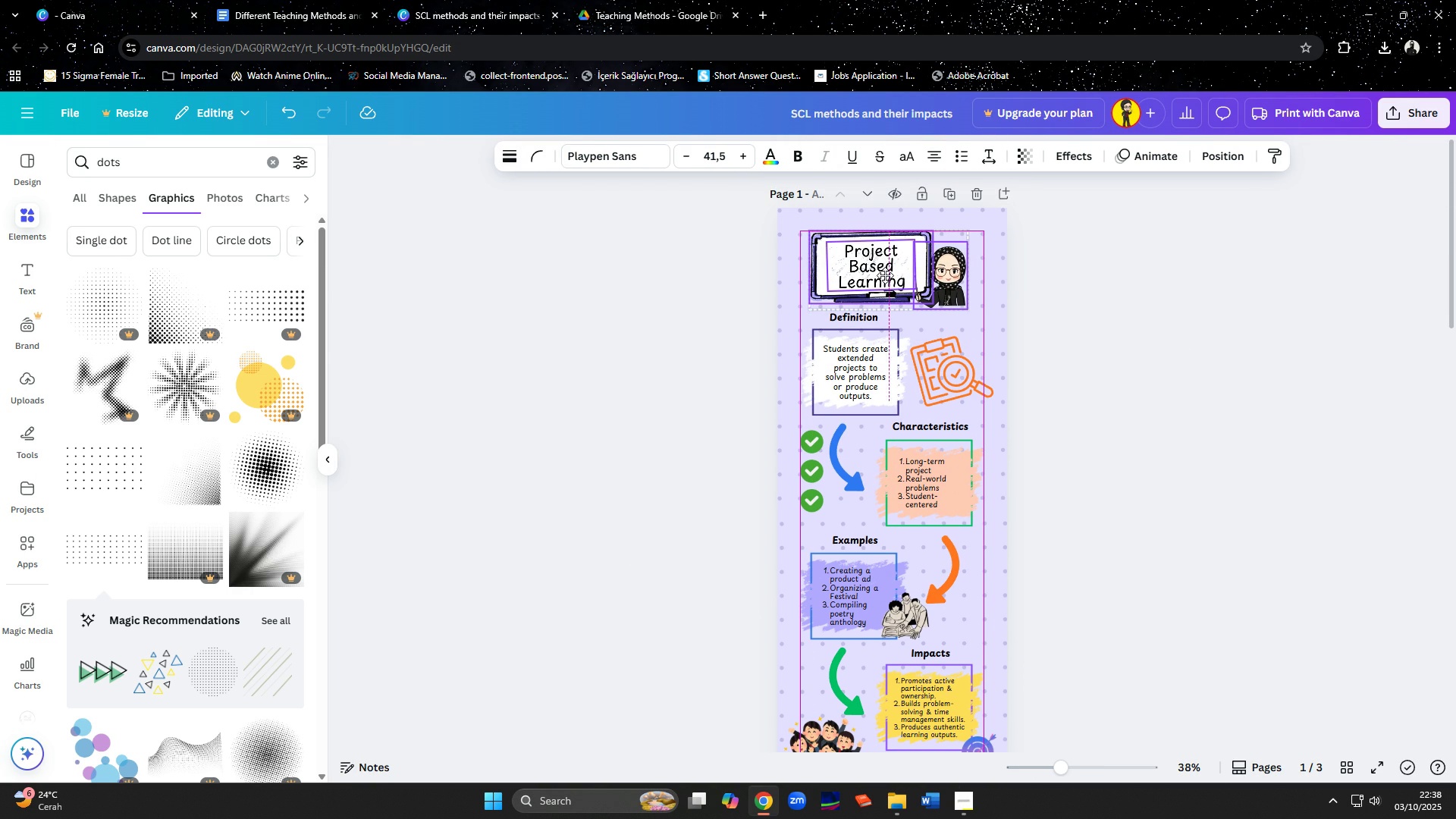 
mouse_move([874, 293])
 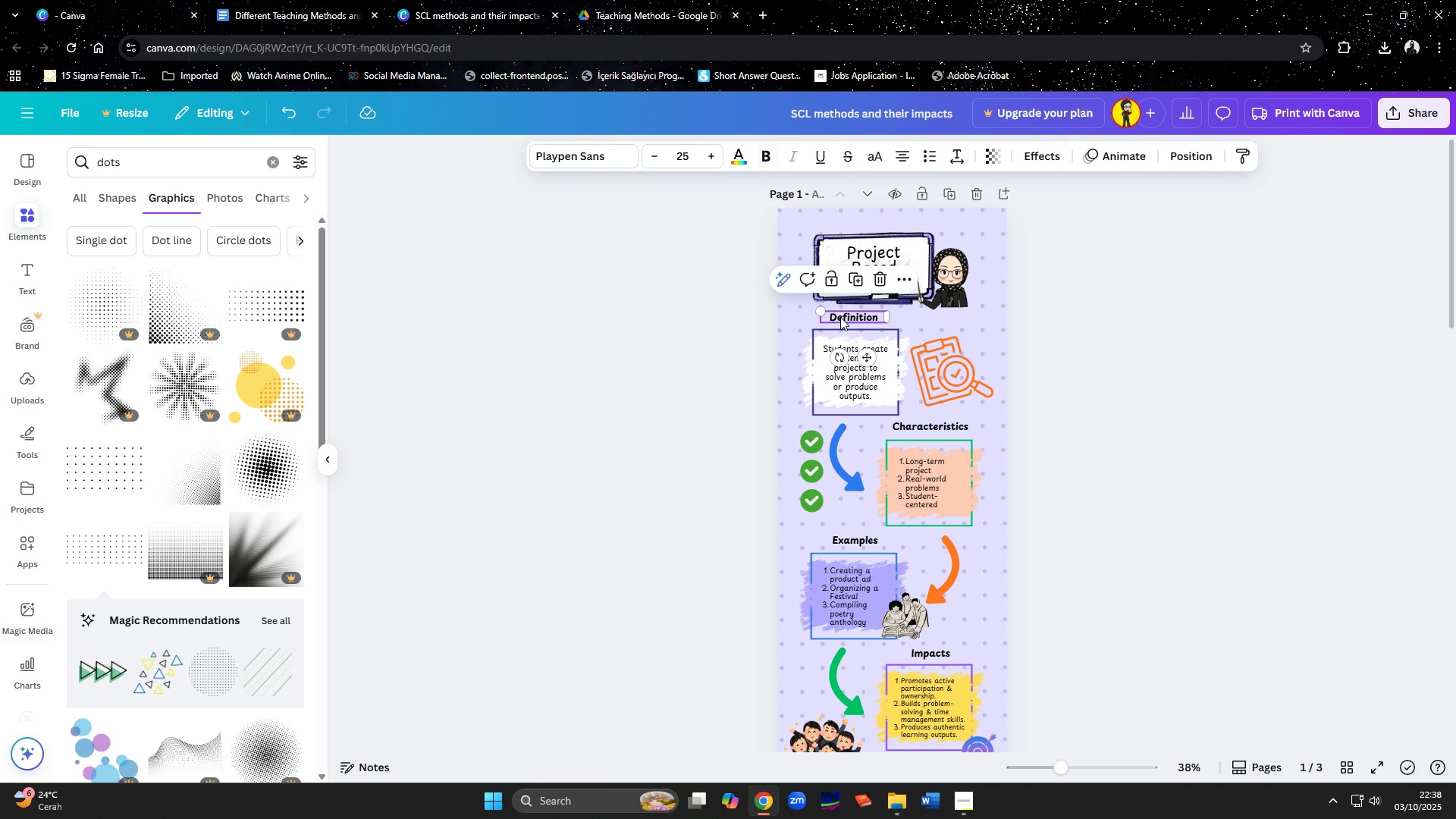 
left_click([840, 317])
 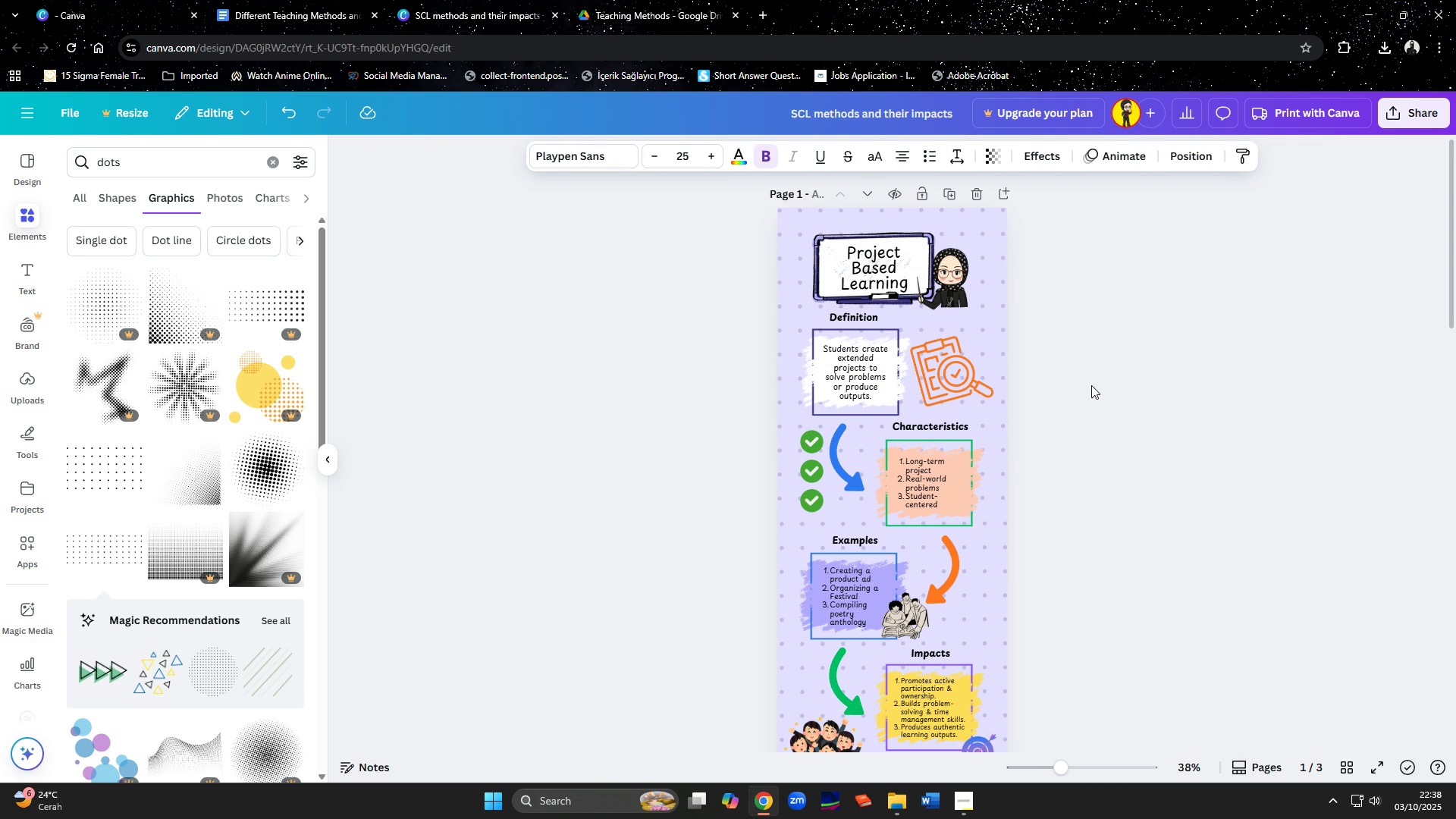 
key(ArrowDown)
 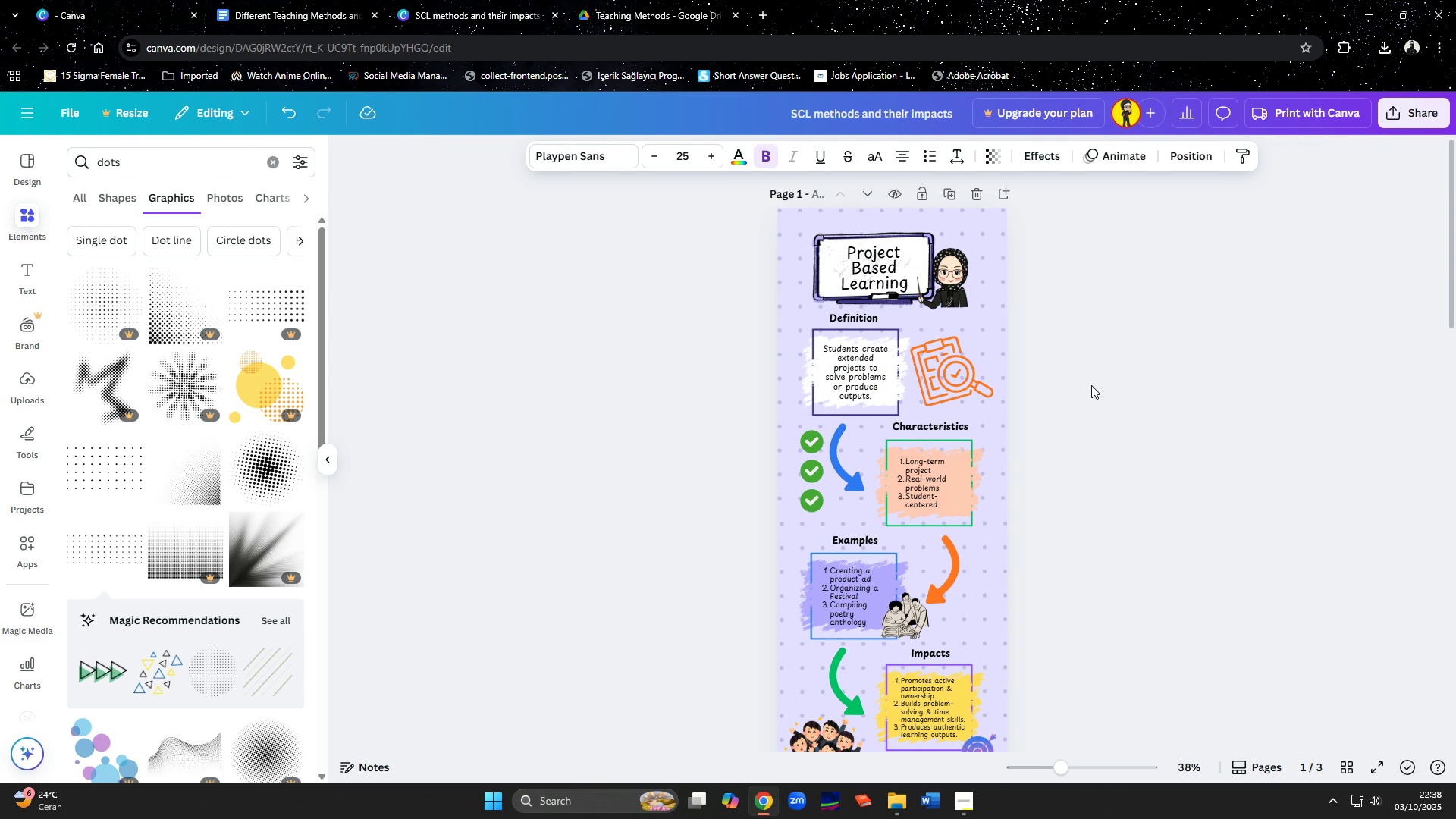 
key(ArrowDown)
 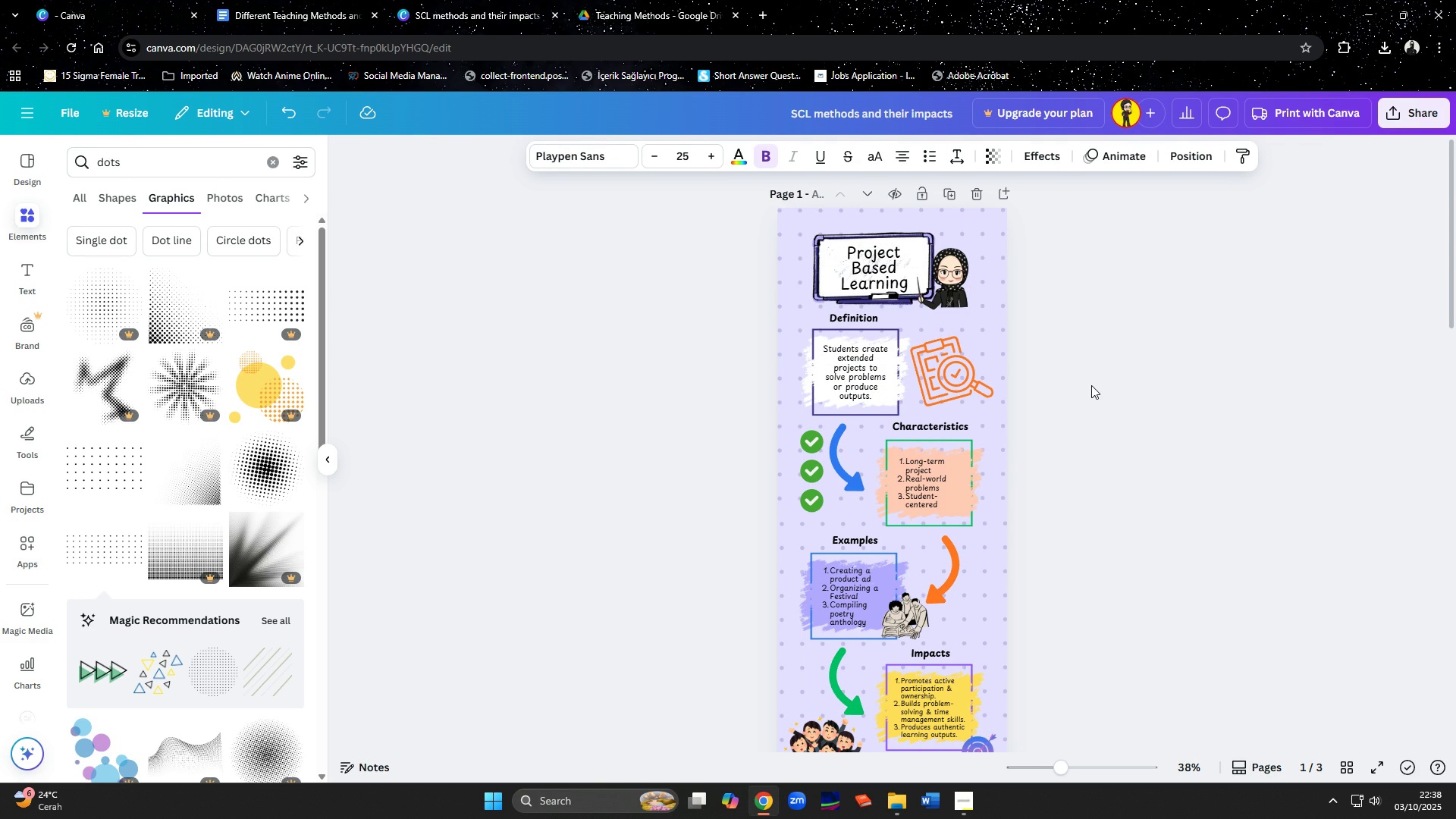 
key(ArrowDown)
 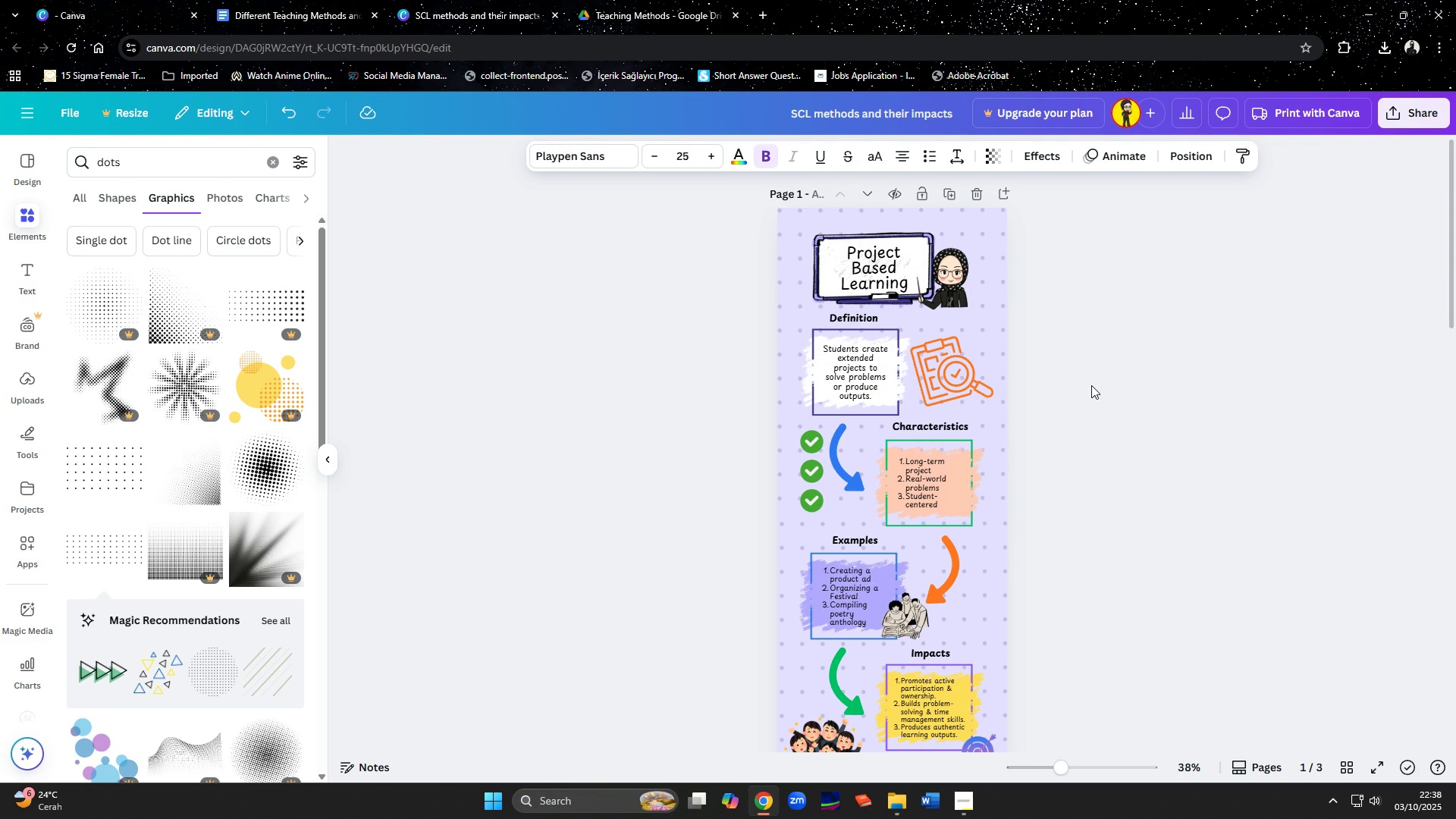 
key(ArrowDown)
 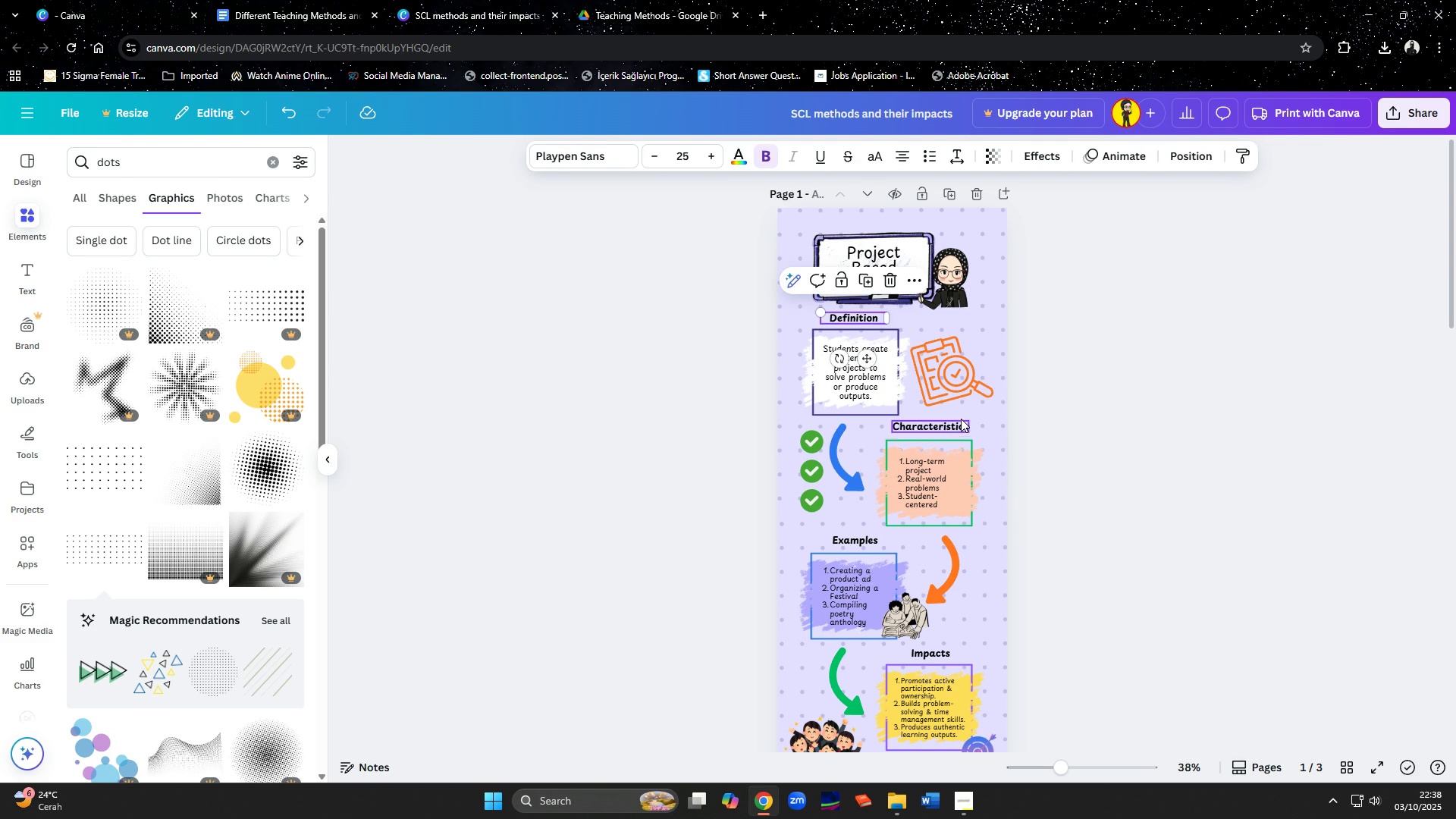 
left_click([955, 424])
 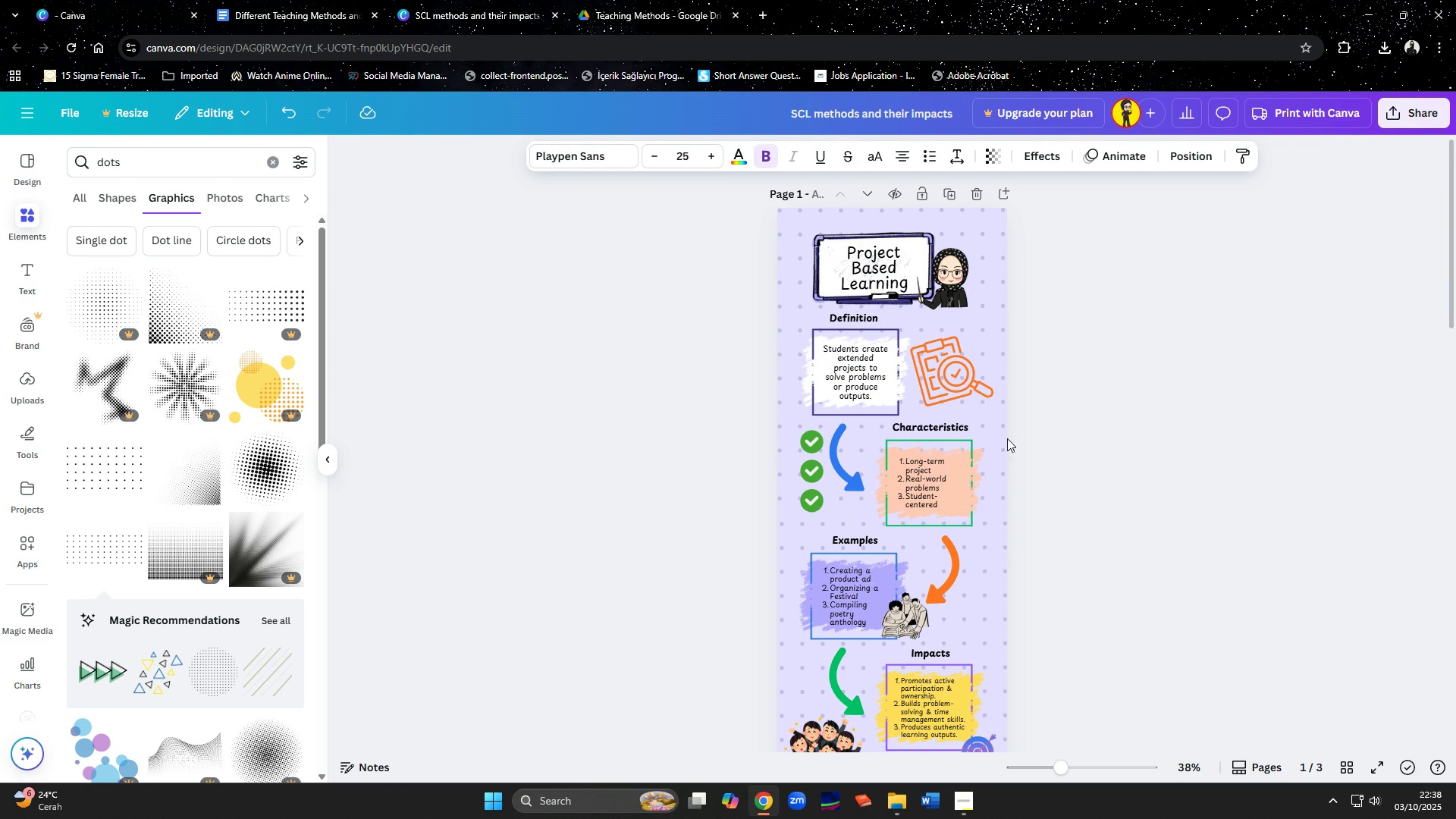 
key(ArrowDown)
 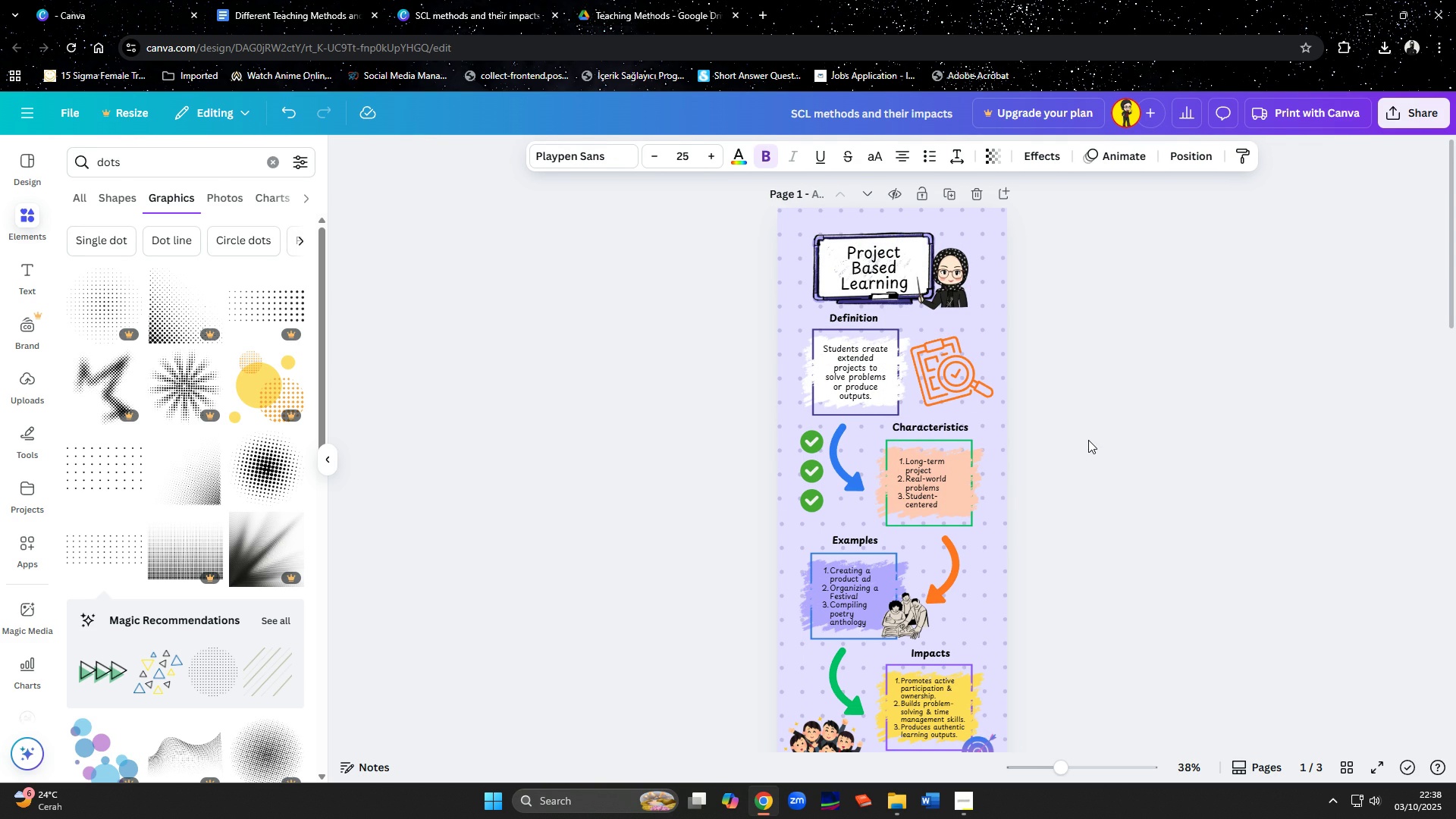 
key(ArrowDown)
 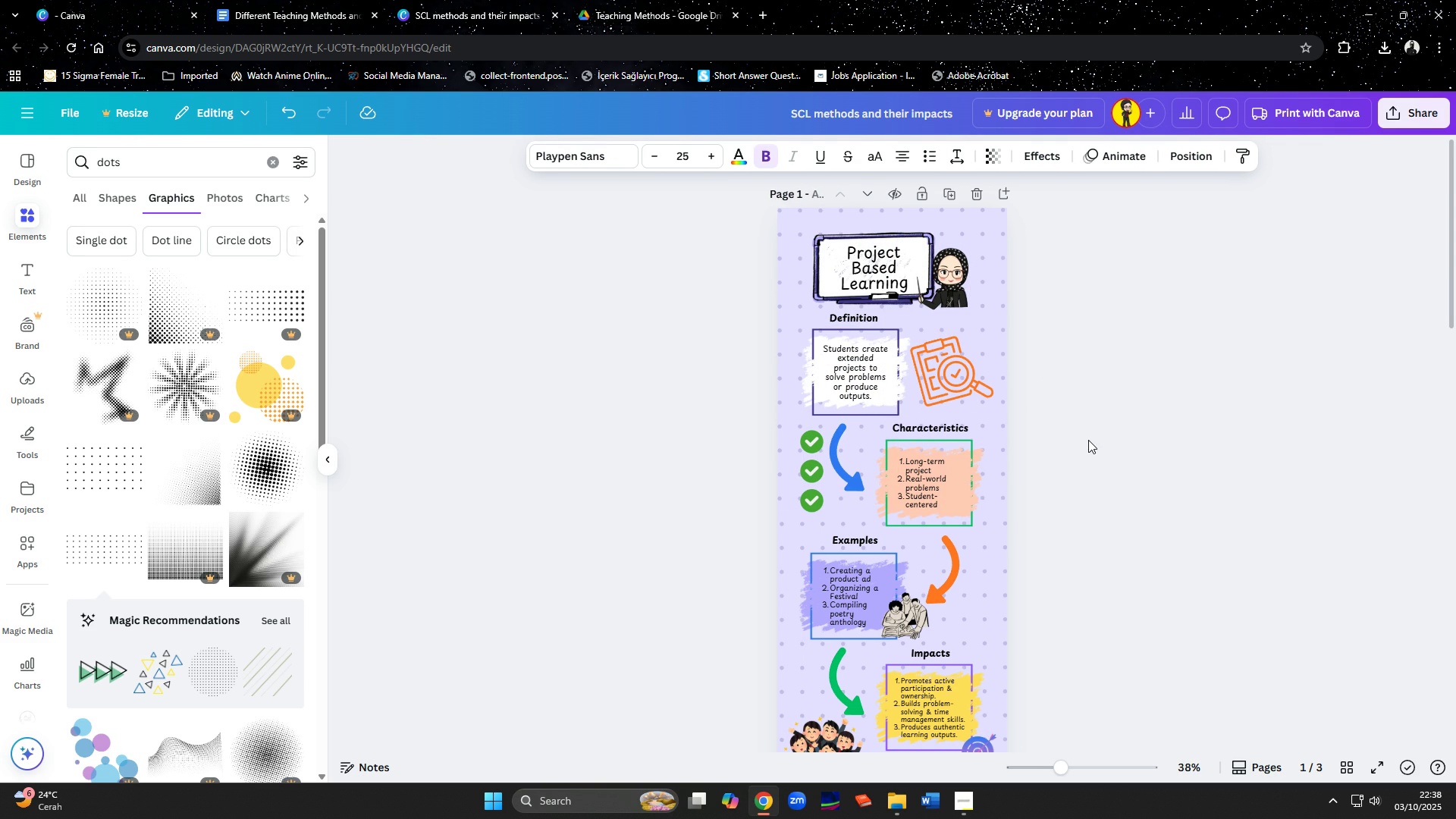 
key(ArrowDown)
 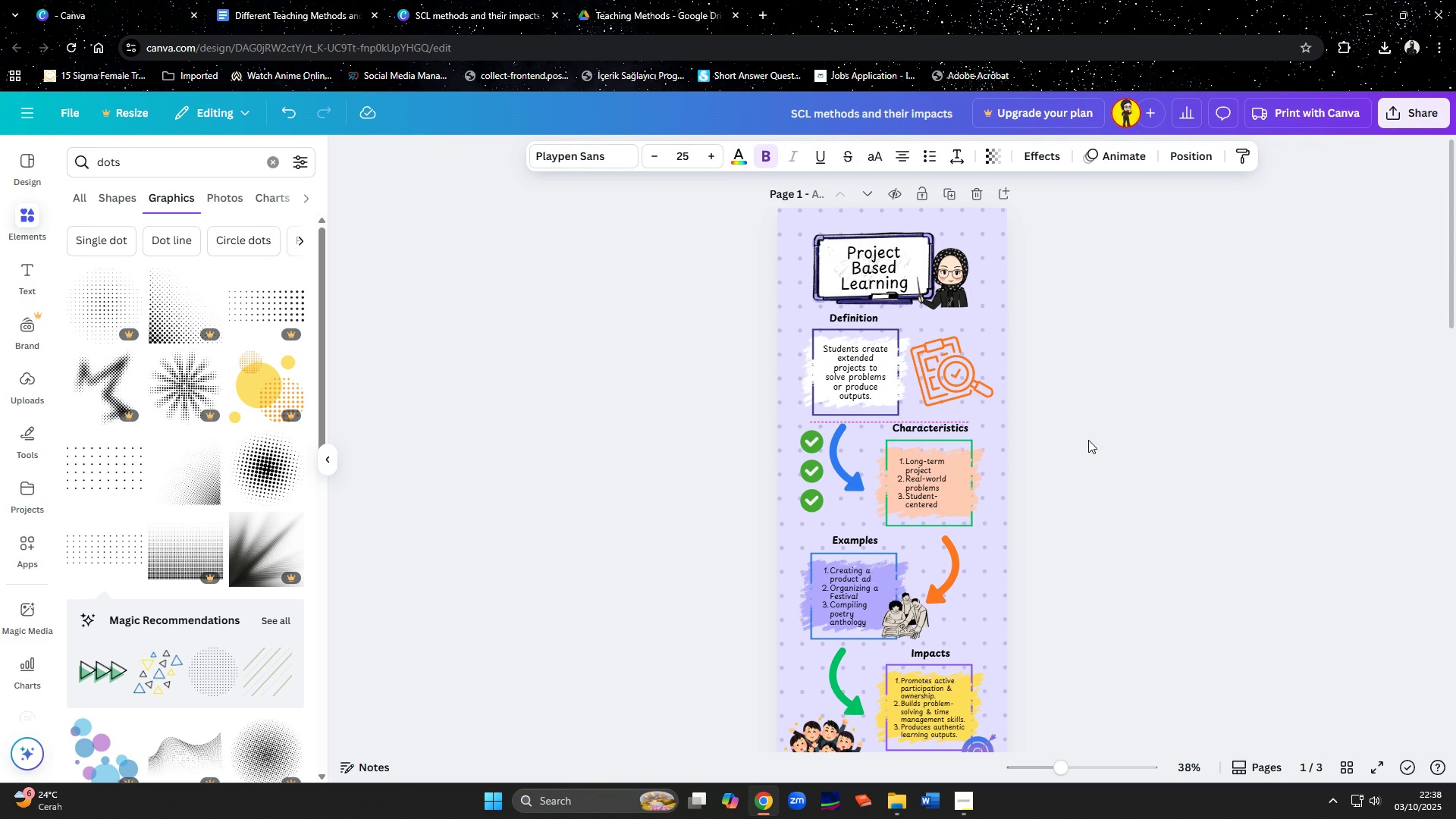 
key(ArrowDown)
 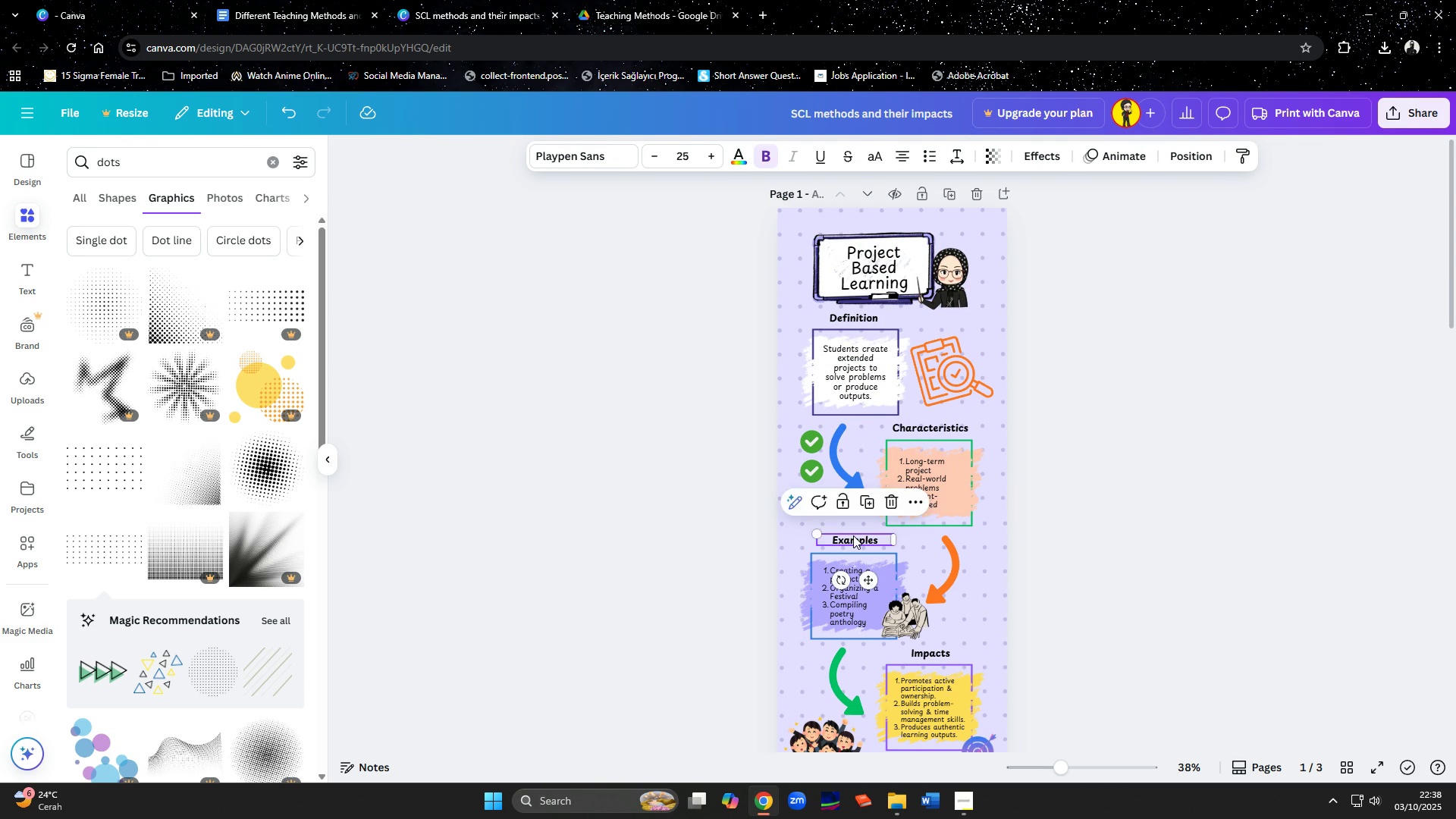 
left_click([853, 535])
 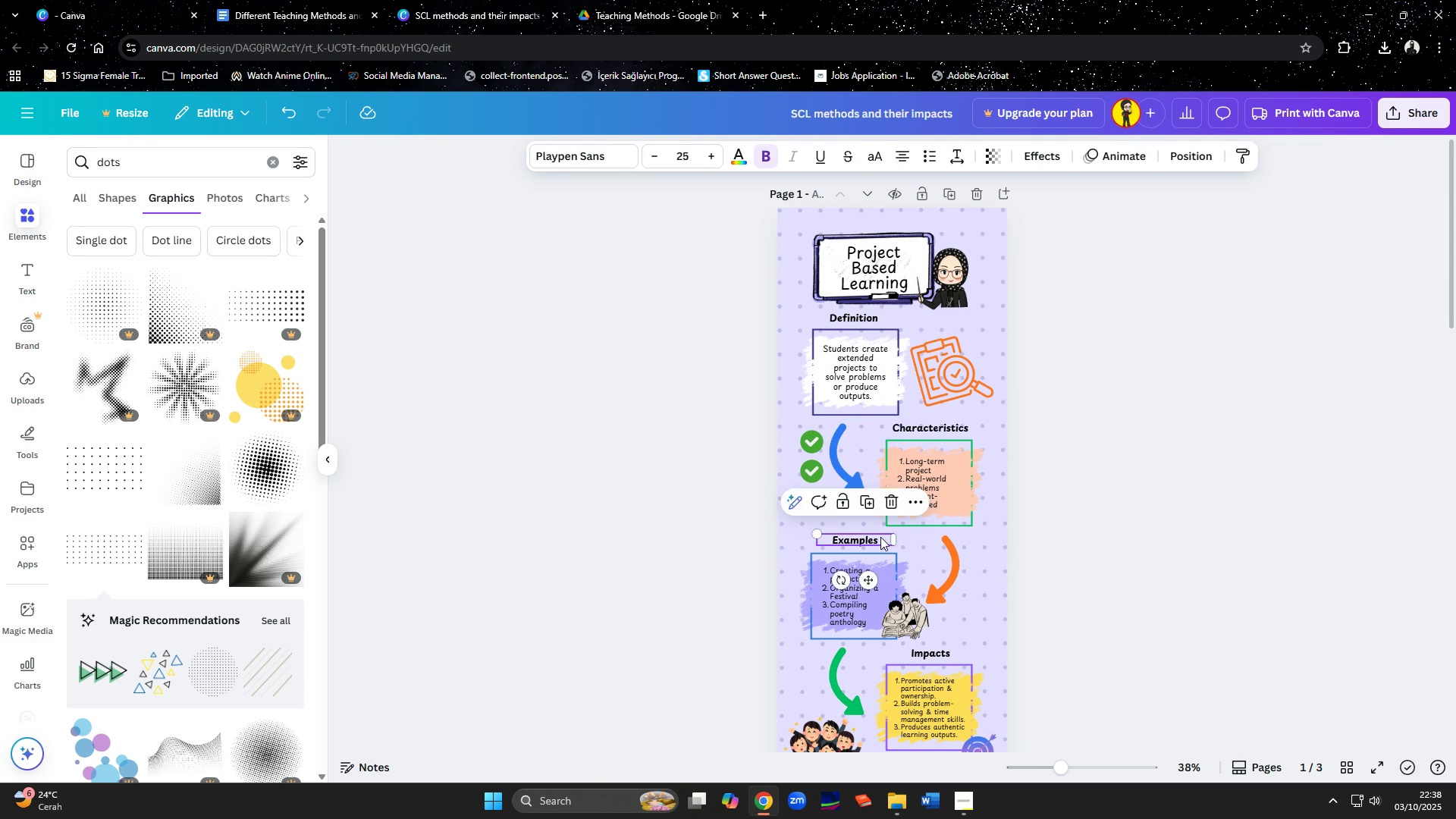 
key(ArrowDown)
 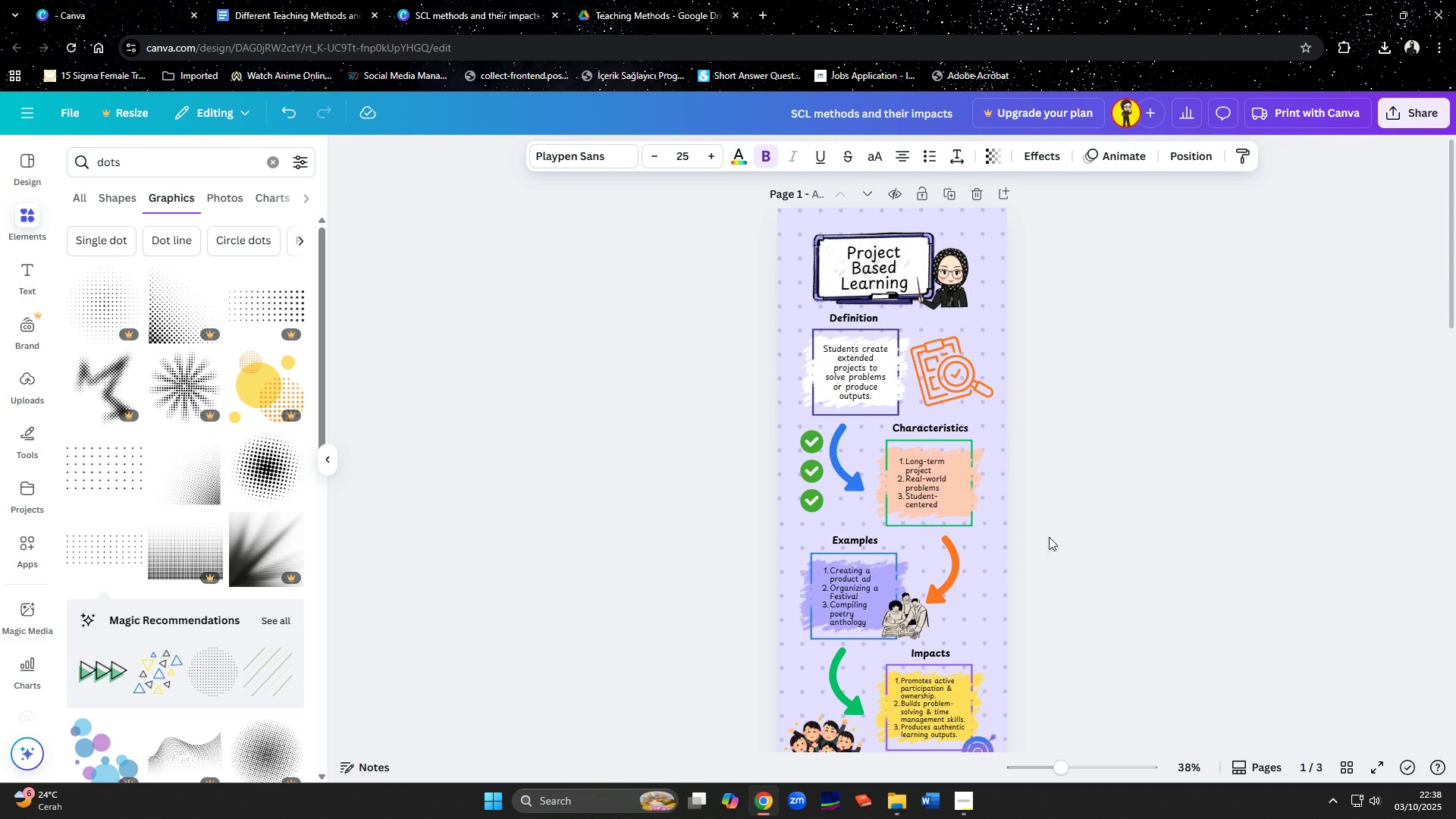 
key(ArrowDown)
 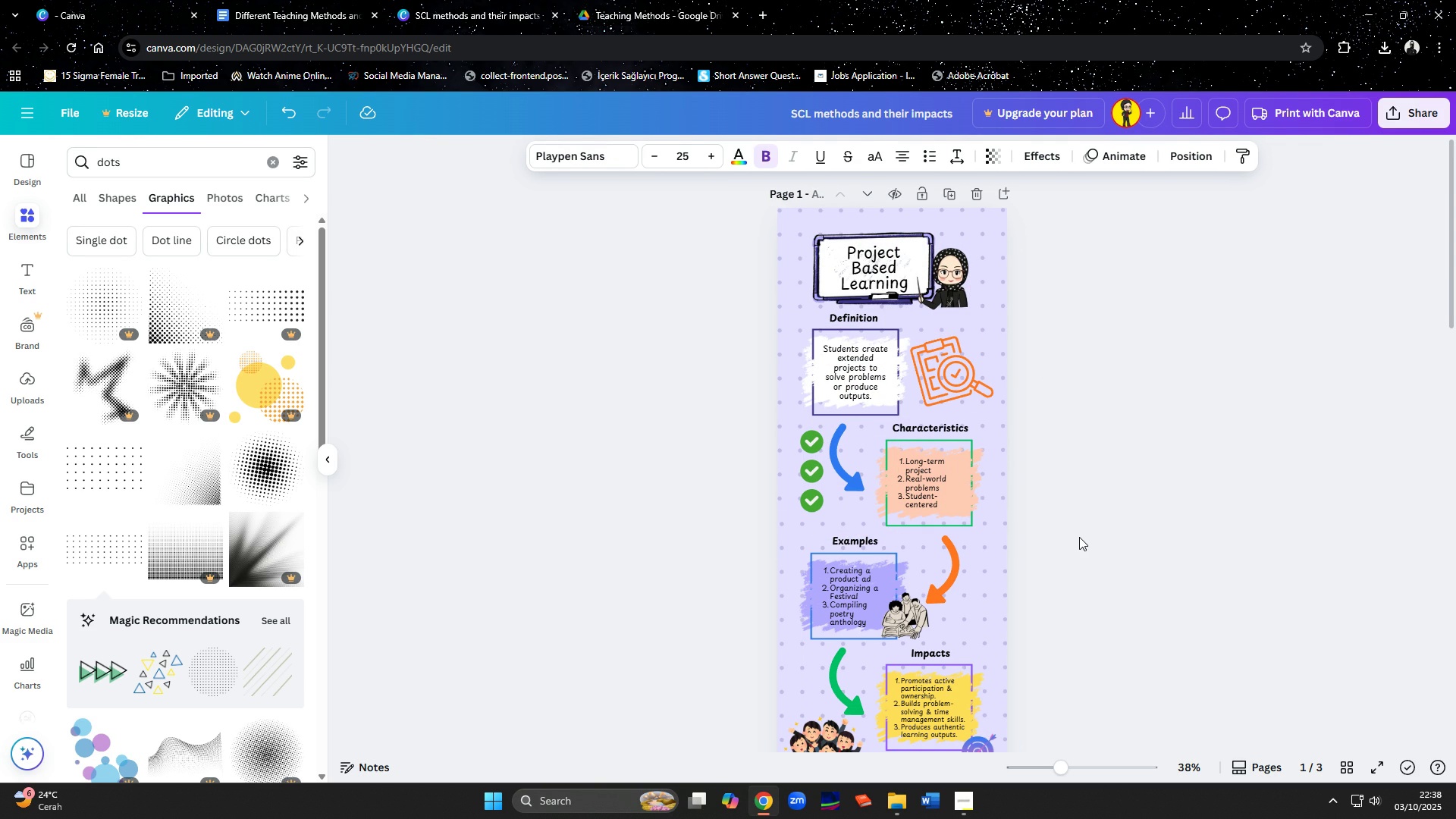 
key(ArrowDown)
 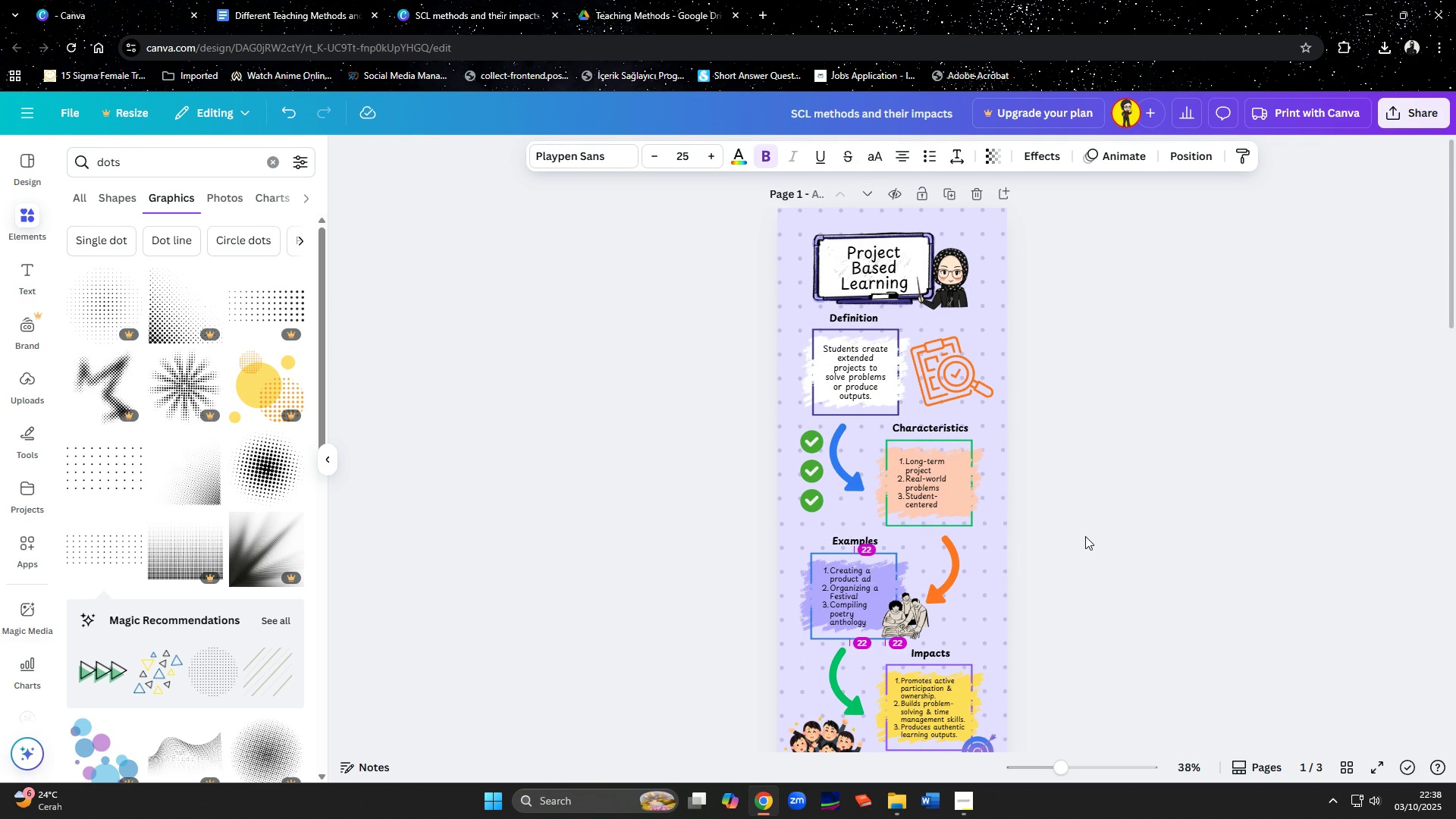 
key(ArrowDown)
 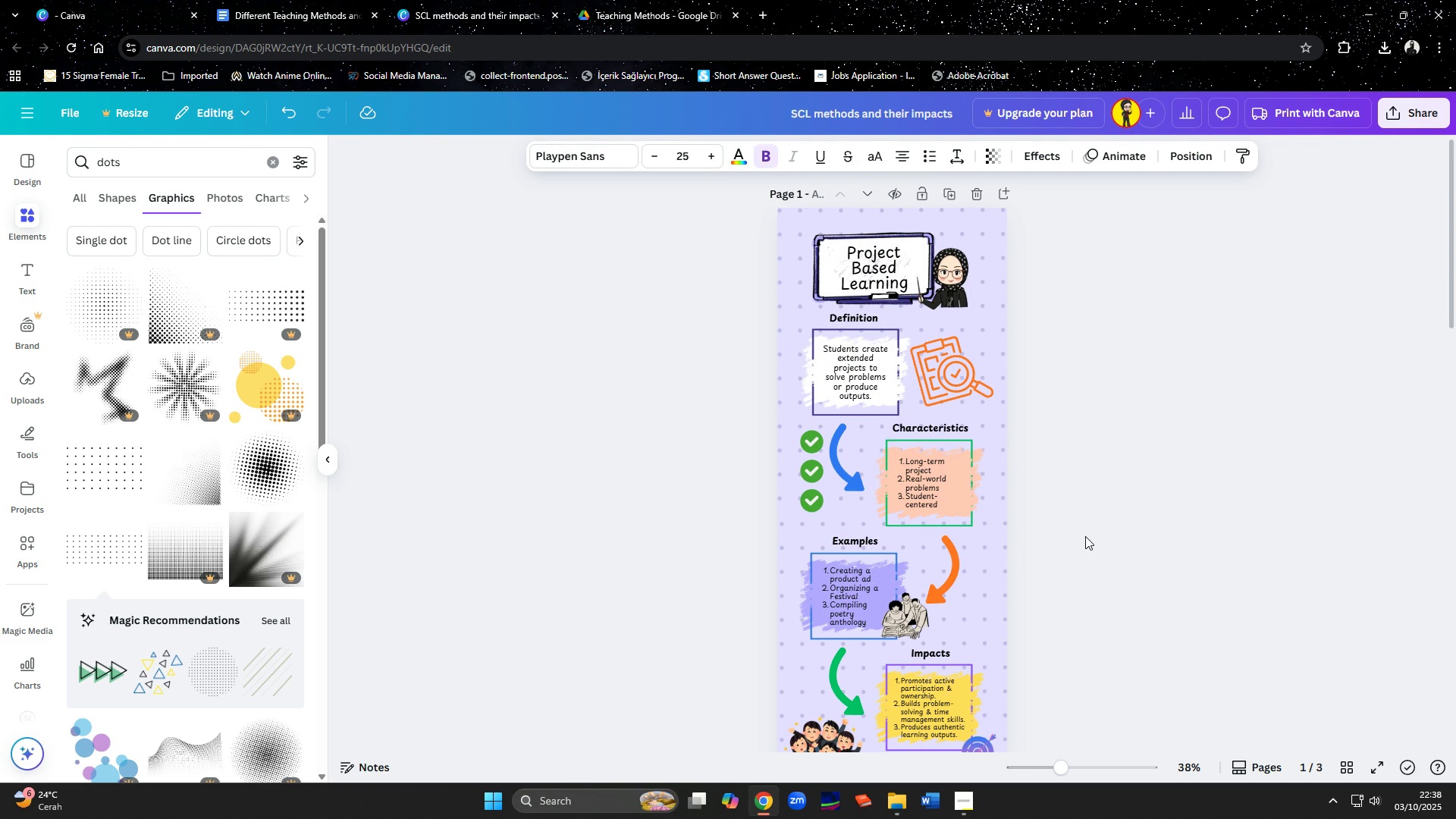 
key(ArrowDown)
 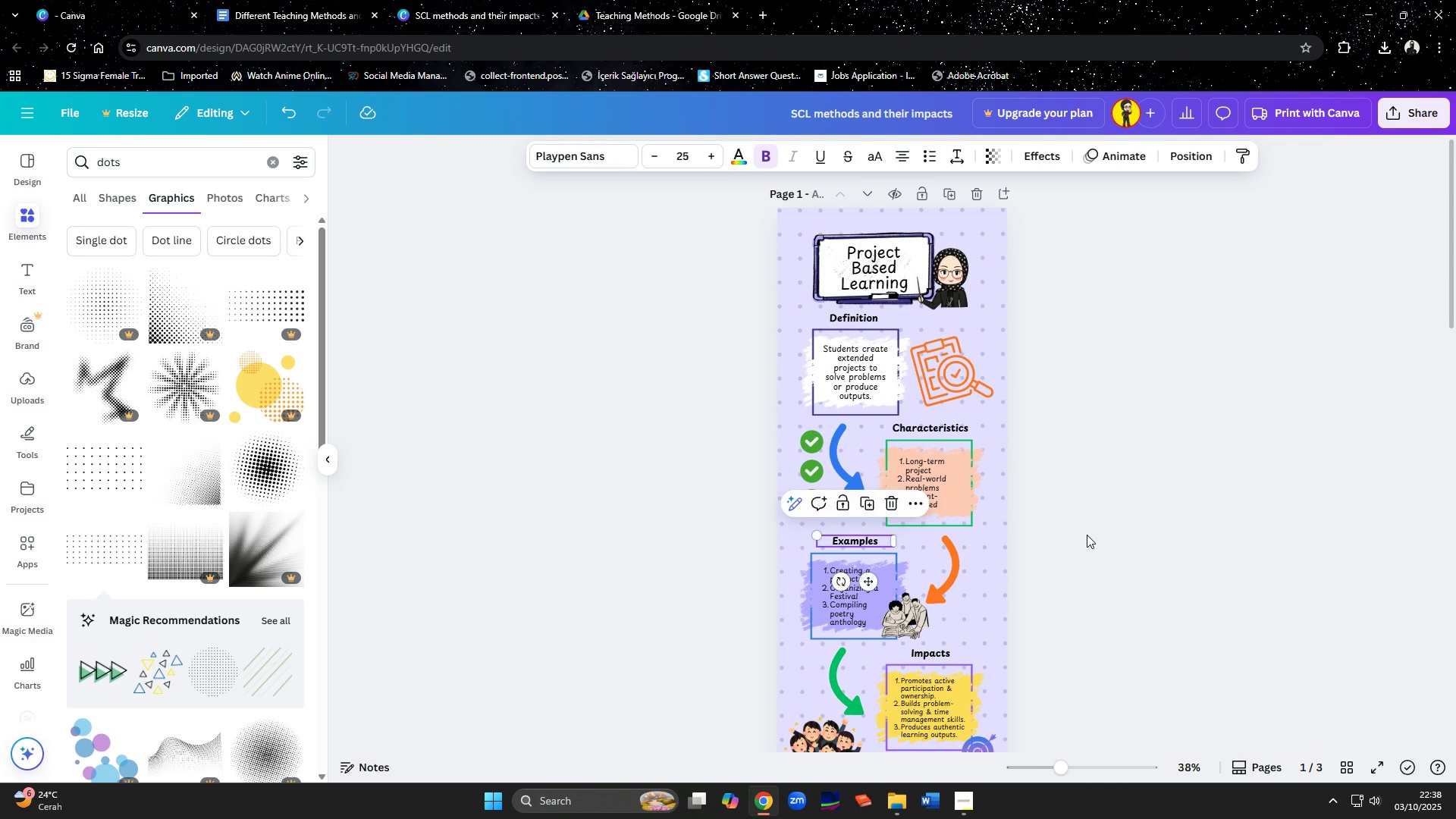 
key(ArrowUp)
 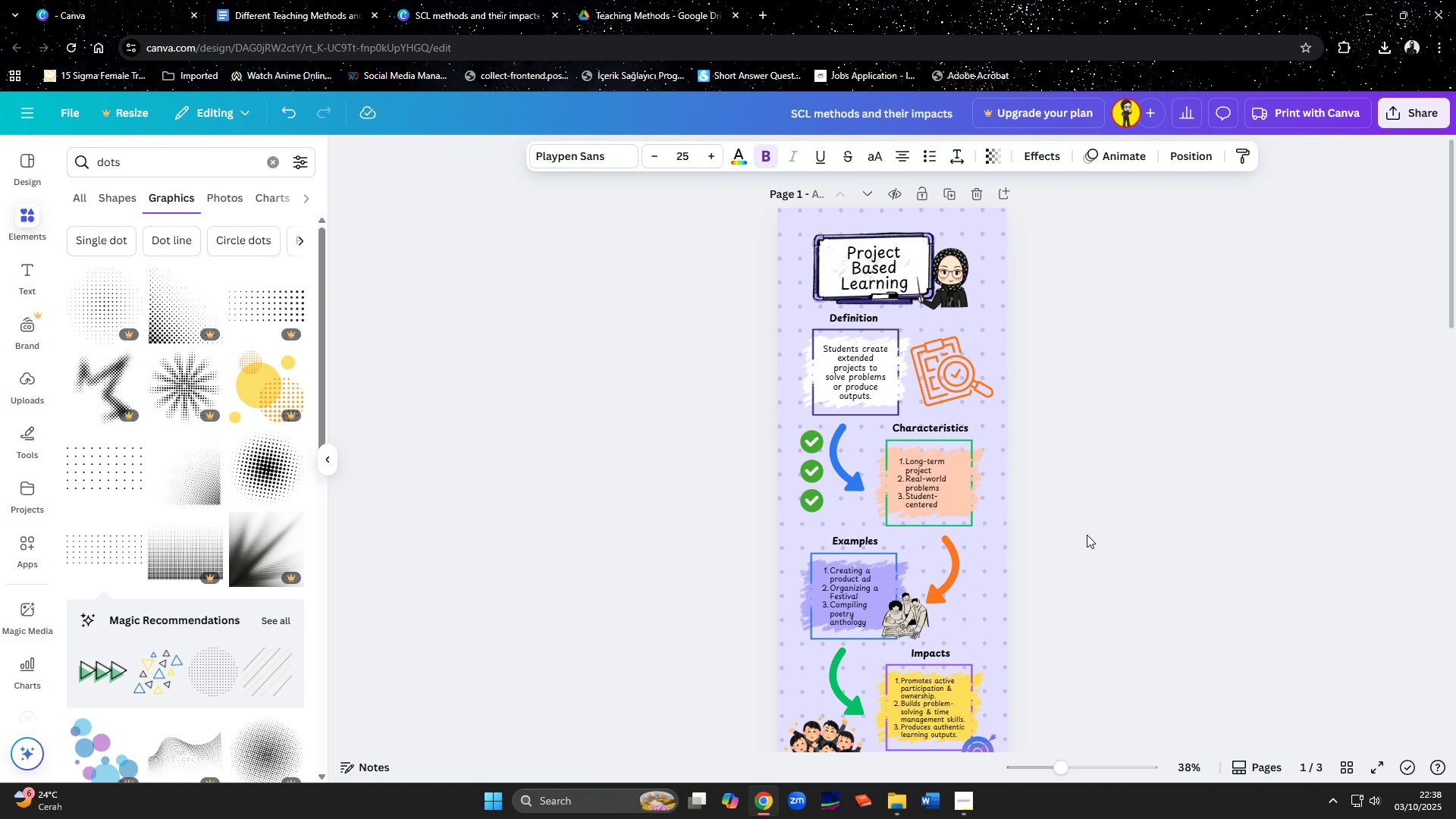 
key(ArrowDown)
 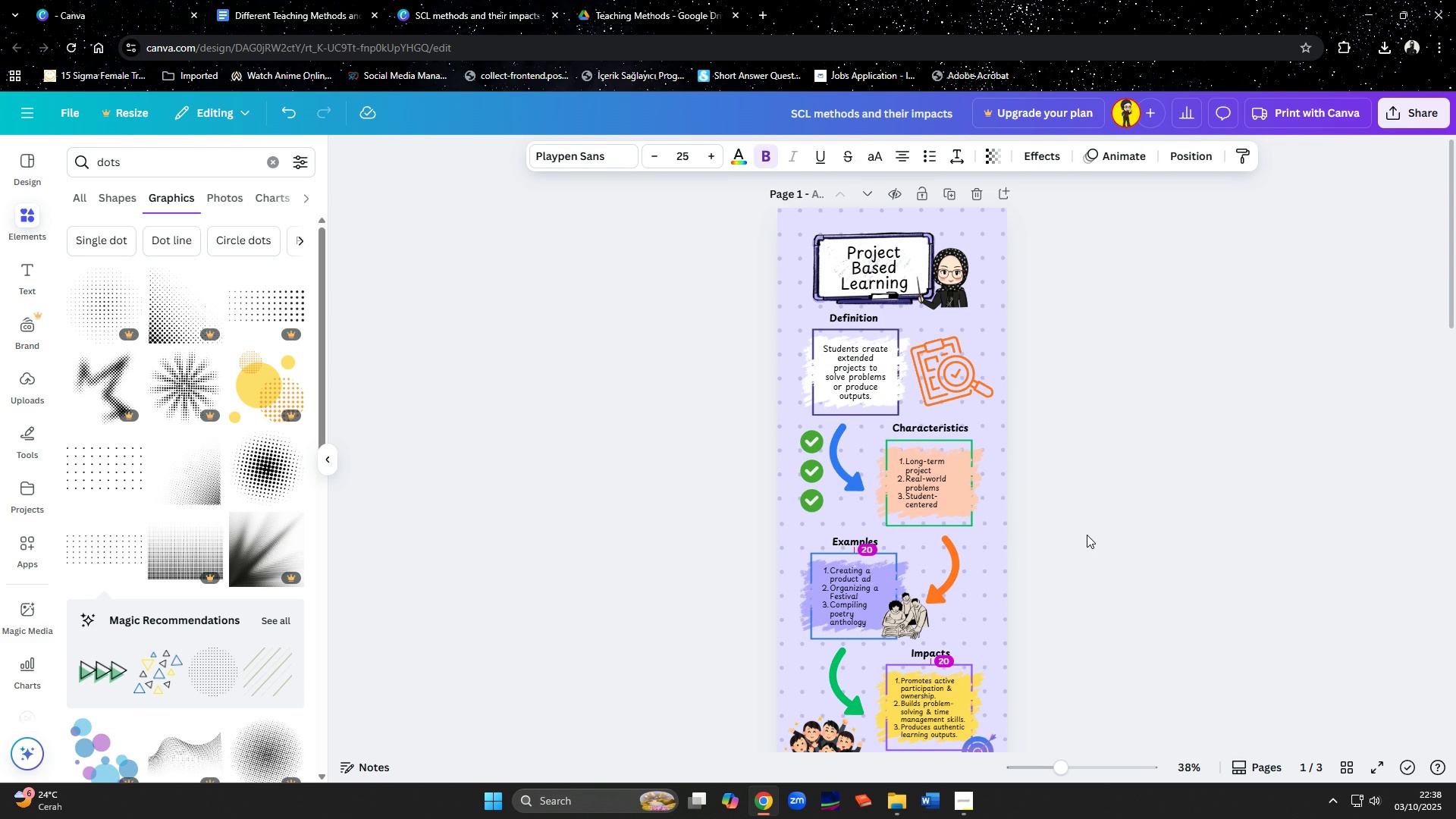 
key(ArrowDown)
 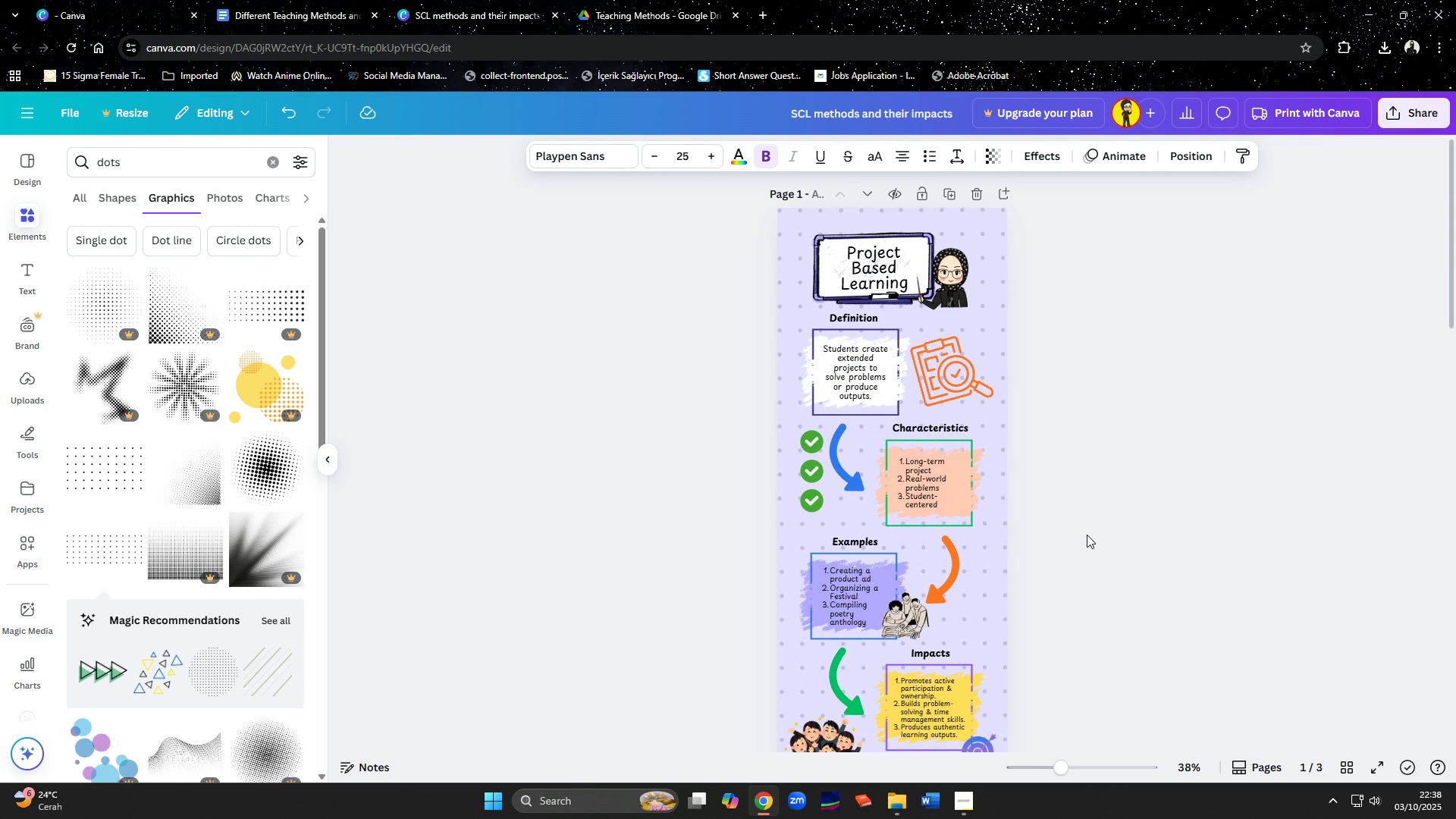 
key(ArrowDown)
 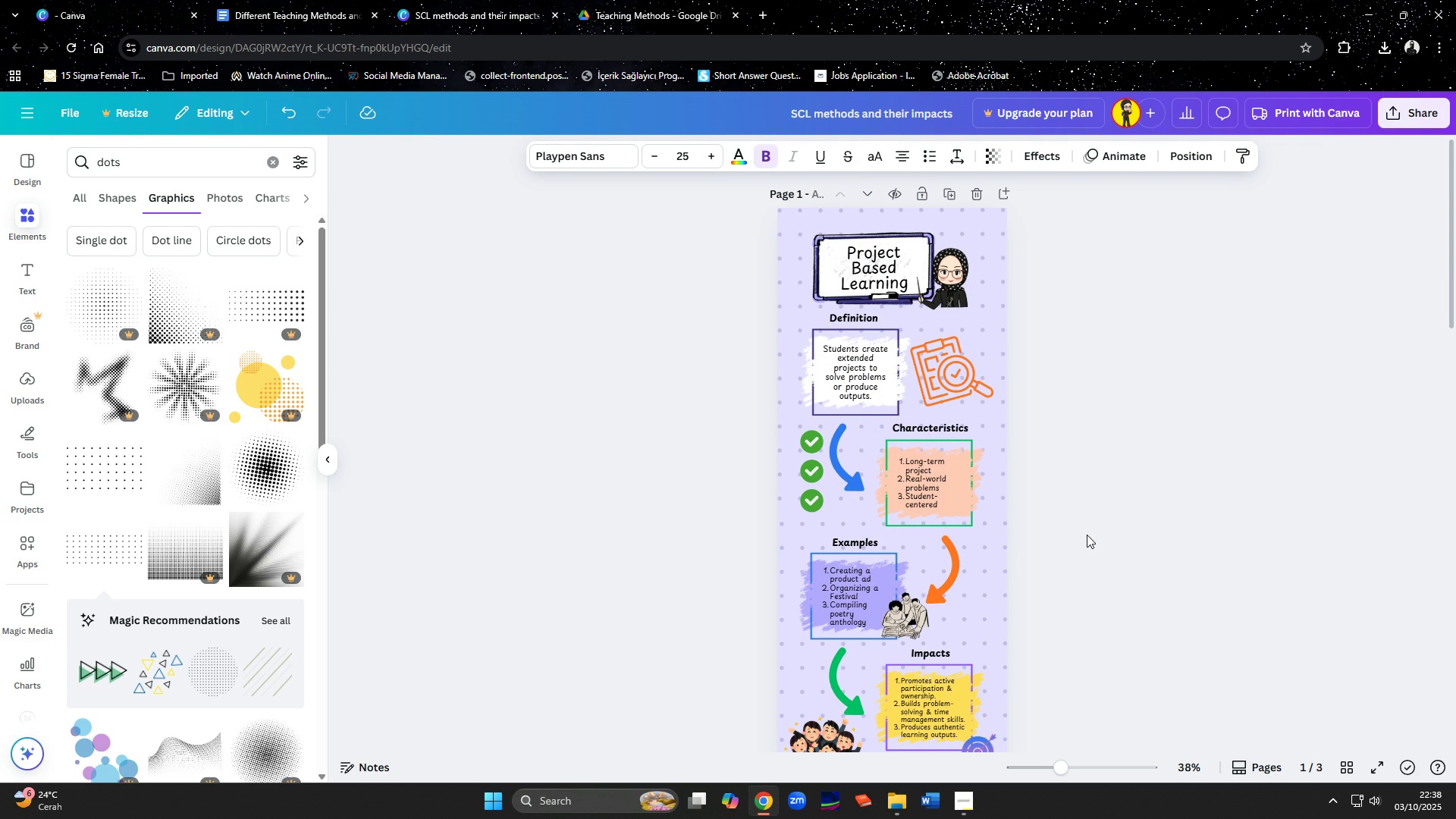 
key(ArrowDown)
 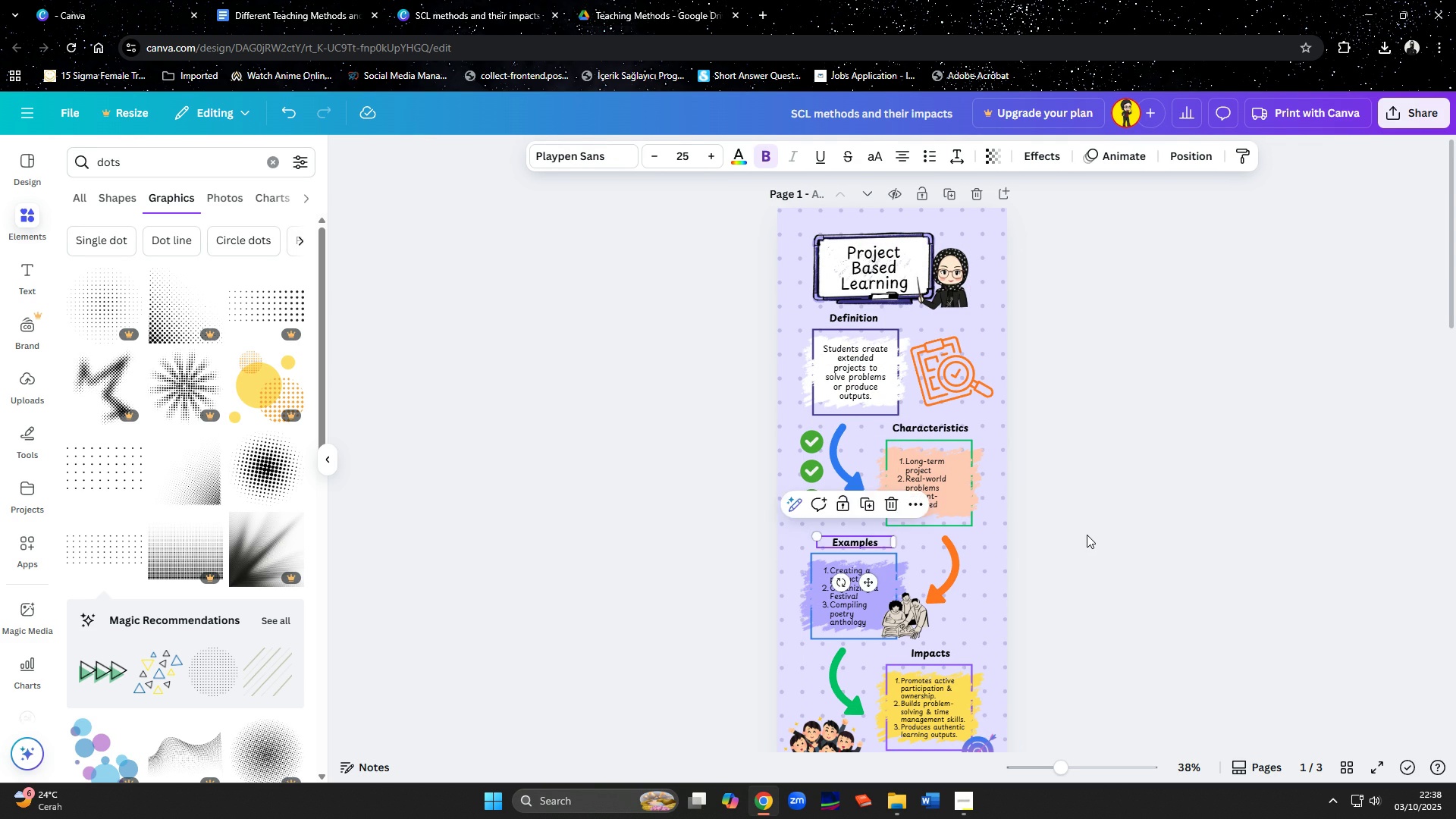 
key(ArrowUp)
 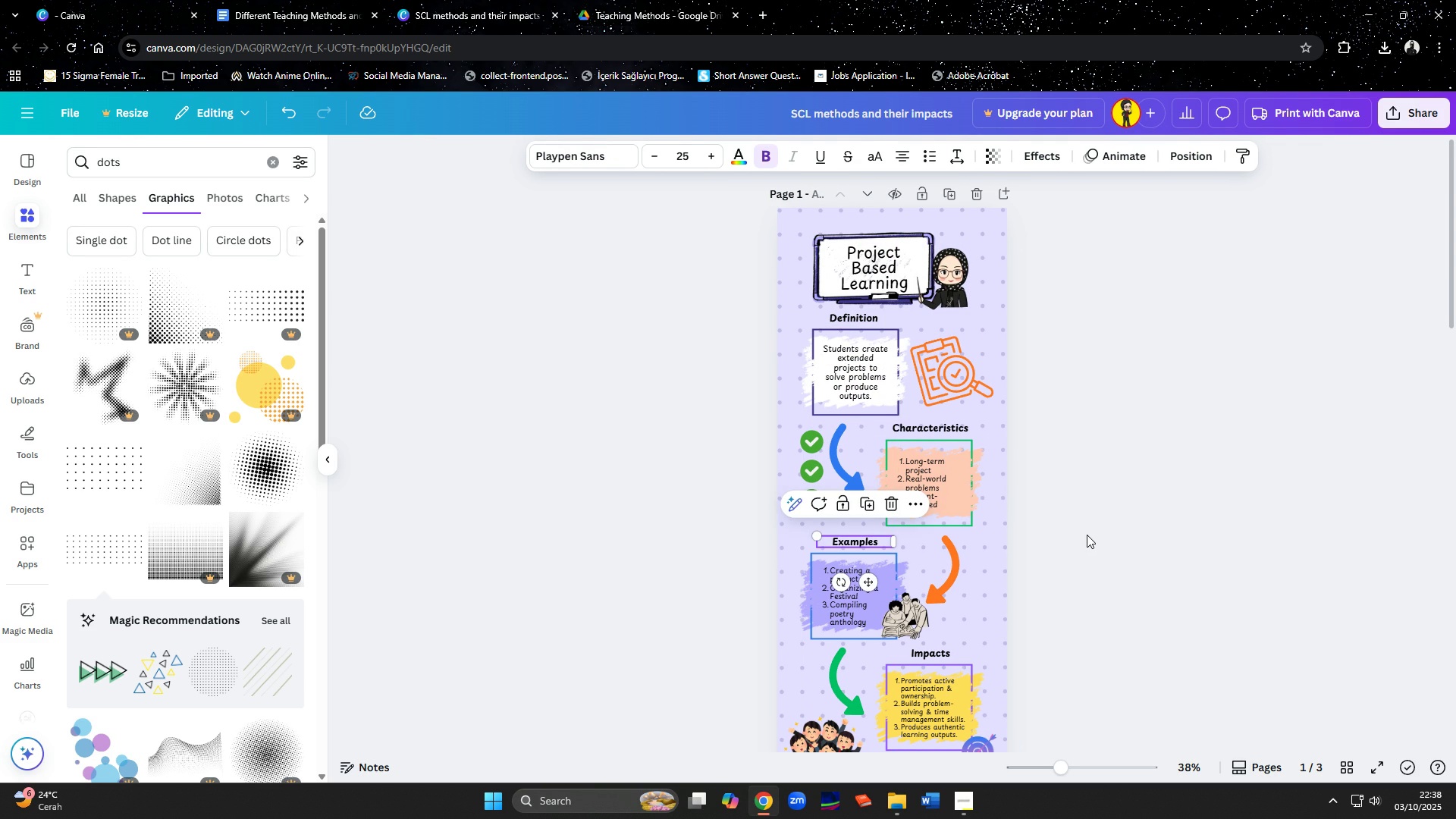 
scroll: coordinate [1087, 535], scroll_direction: down, amount: 1.0
 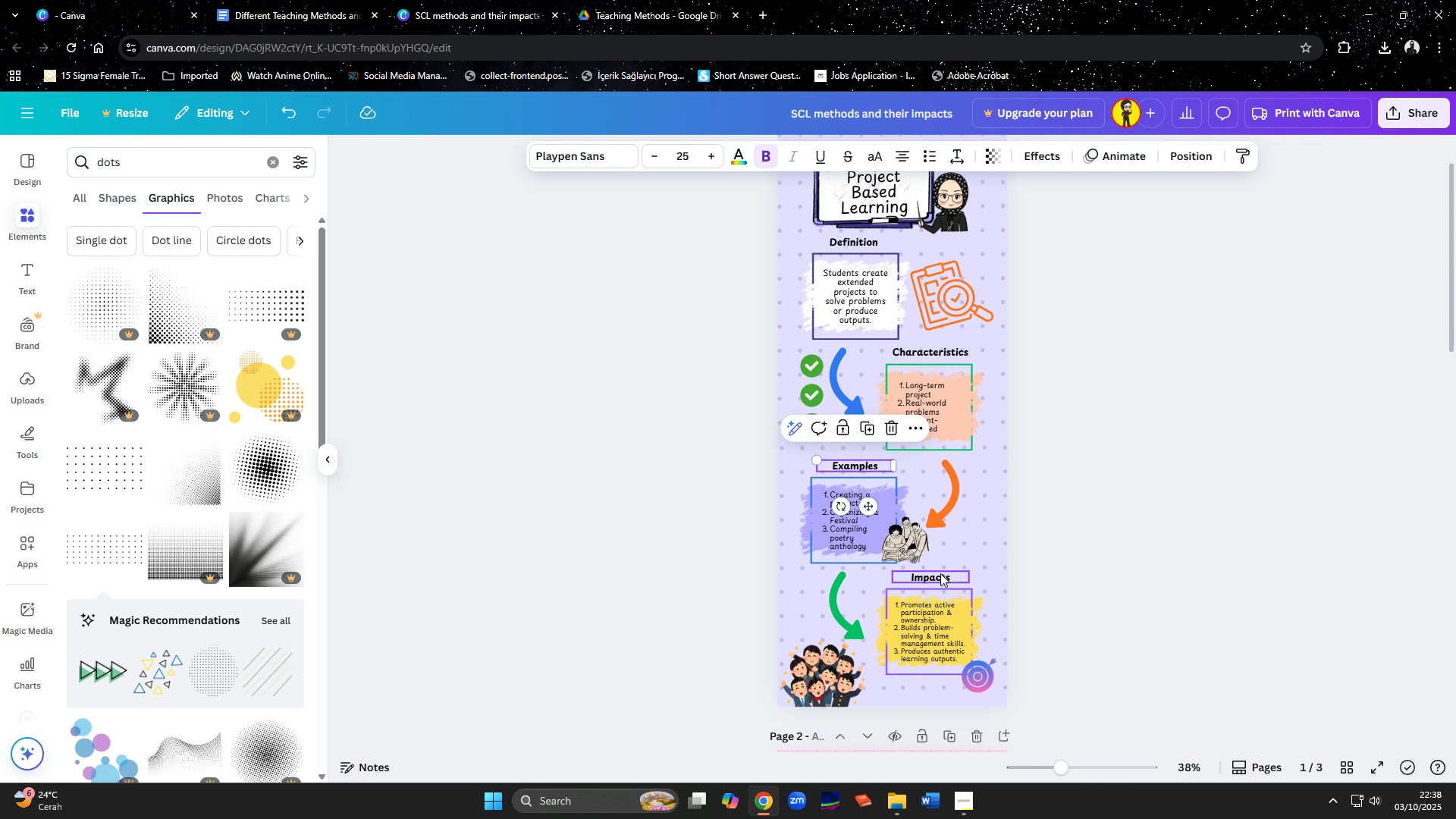 
left_click([940, 573])
 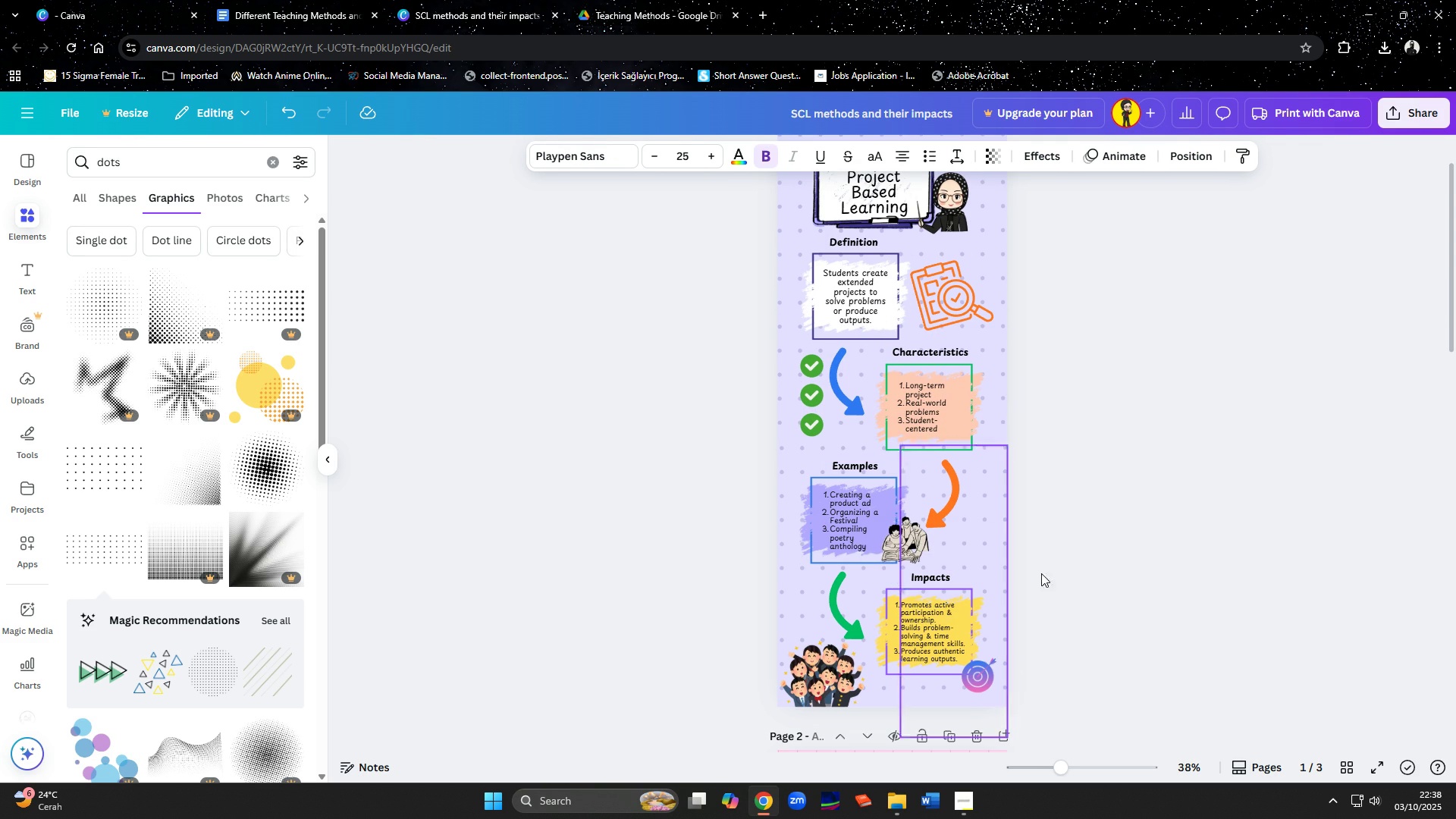 
key(ArrowDown)
 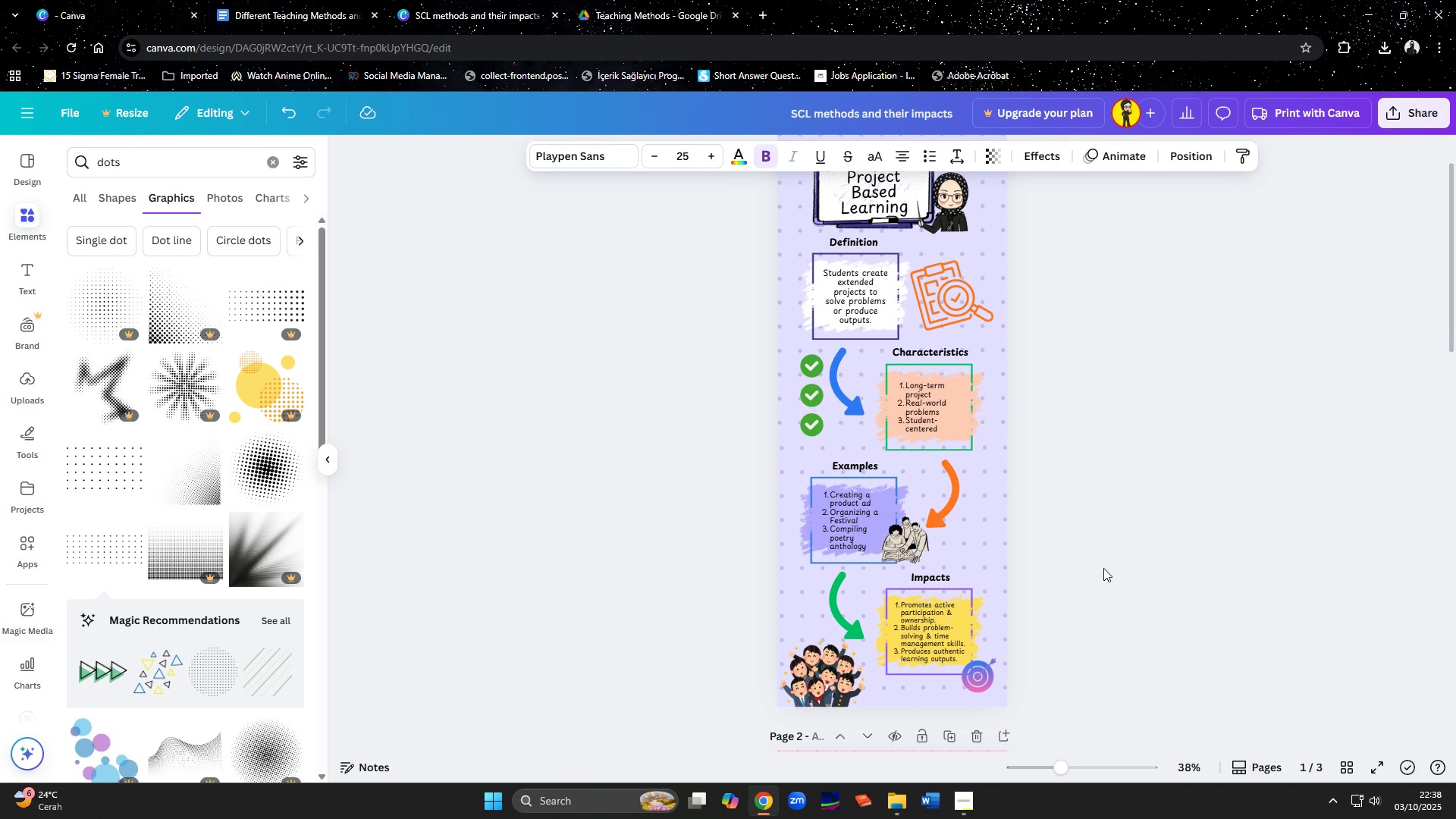 
key(ArrowDown)
 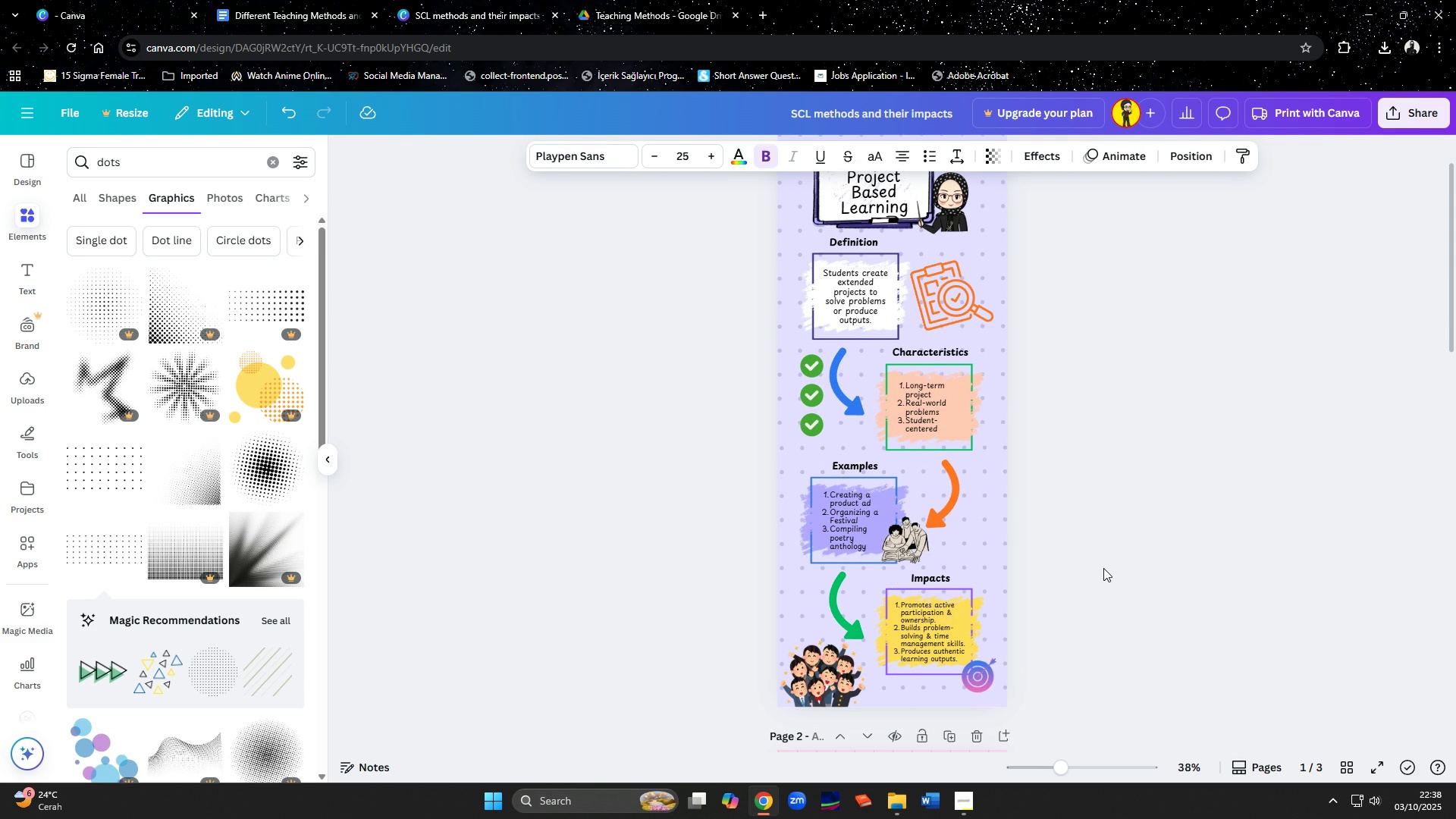 
key(ArrowDown)
 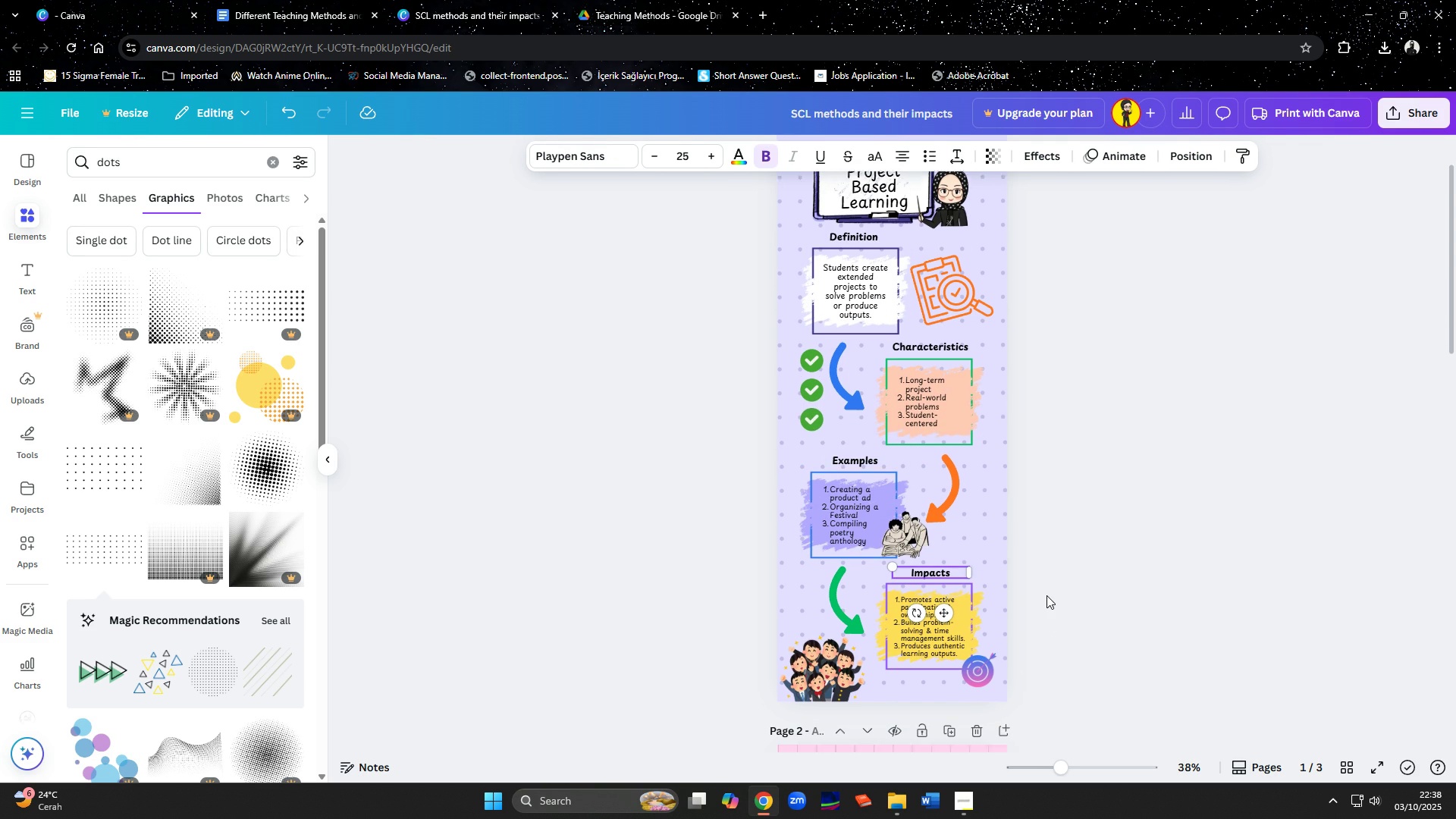 
scroll: coordinate [1046, 595], scroll_direction: down, amount: 1.0
 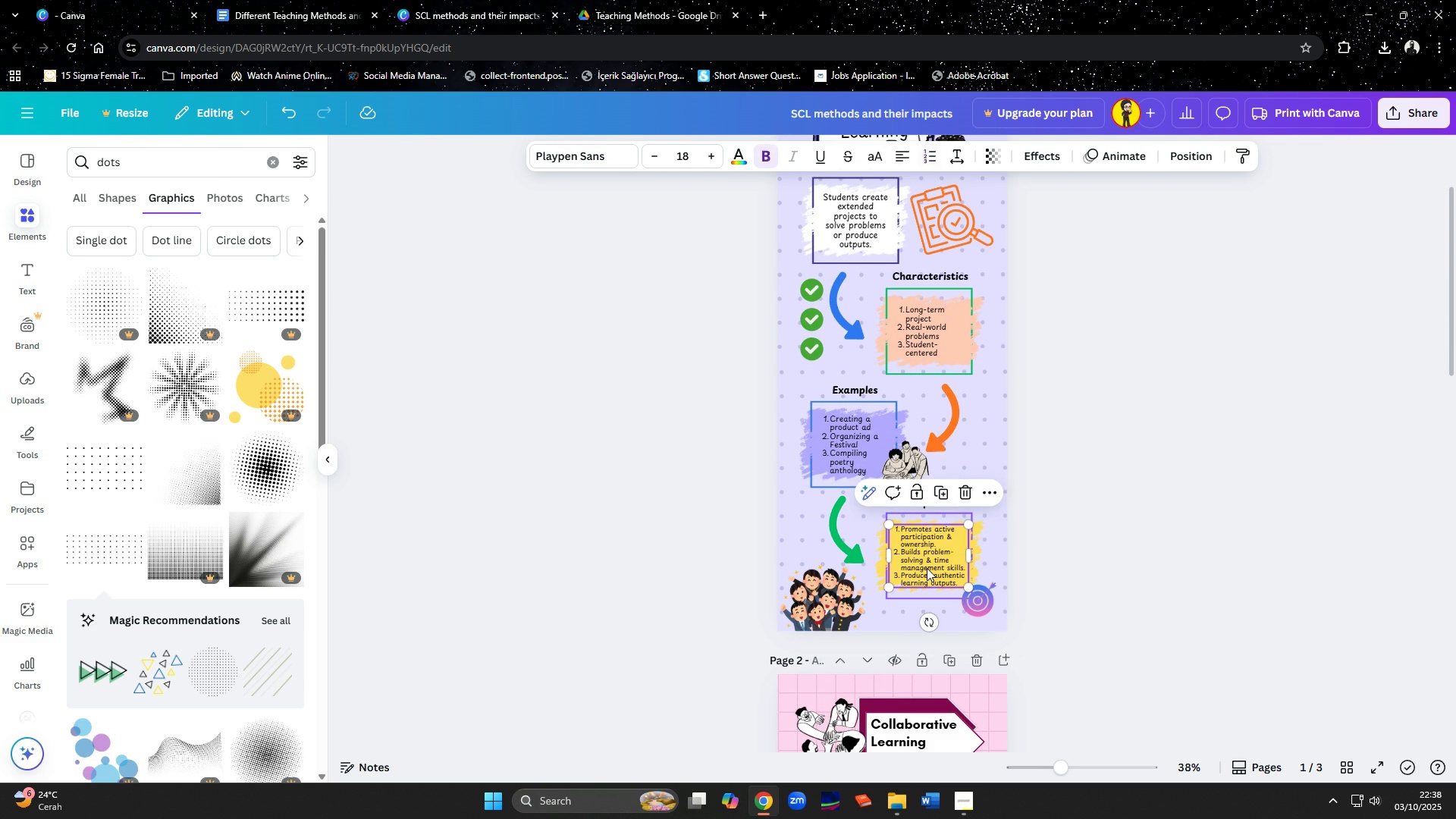 
left_click([927, 568])